 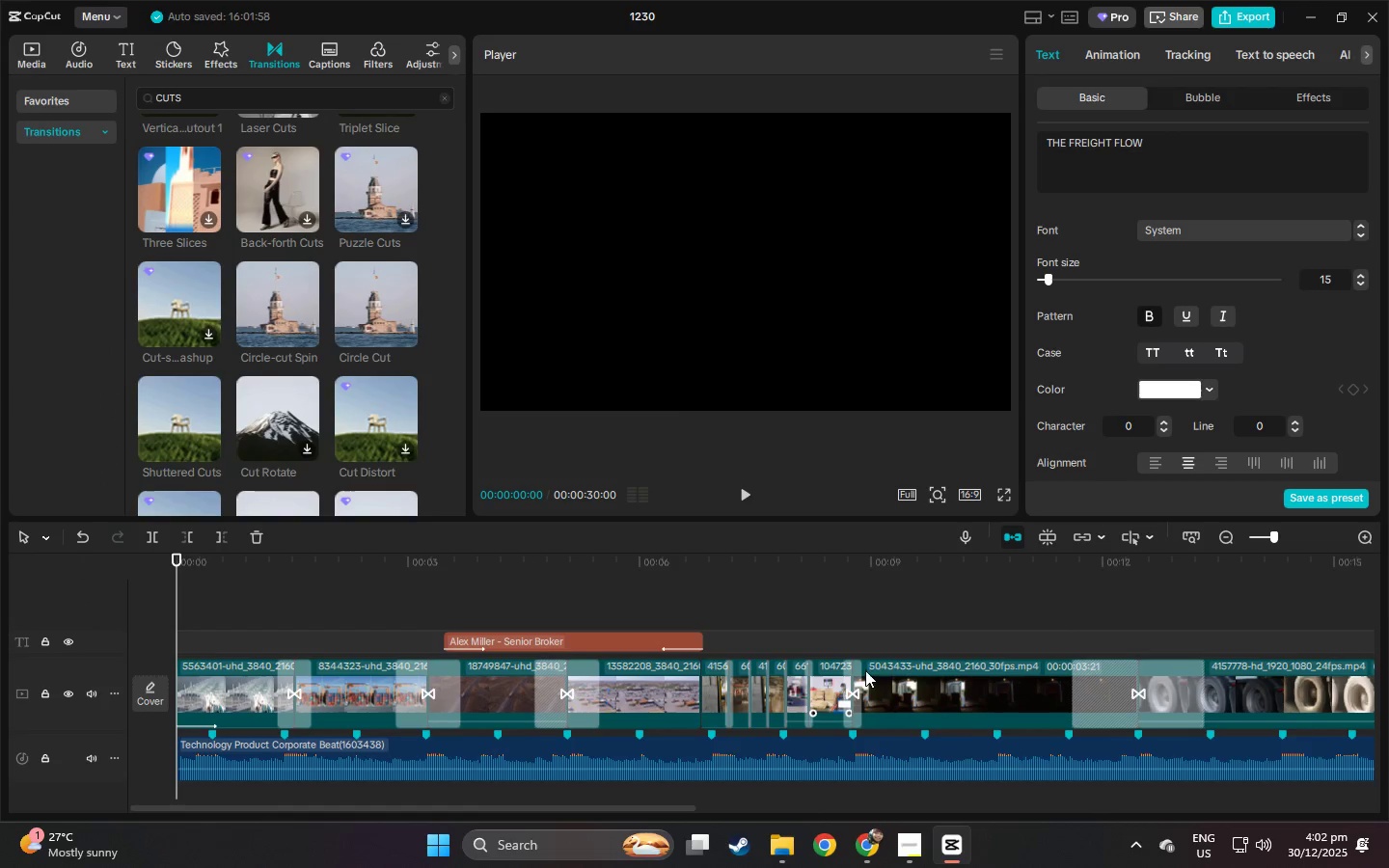 
left_click([825, 692])
 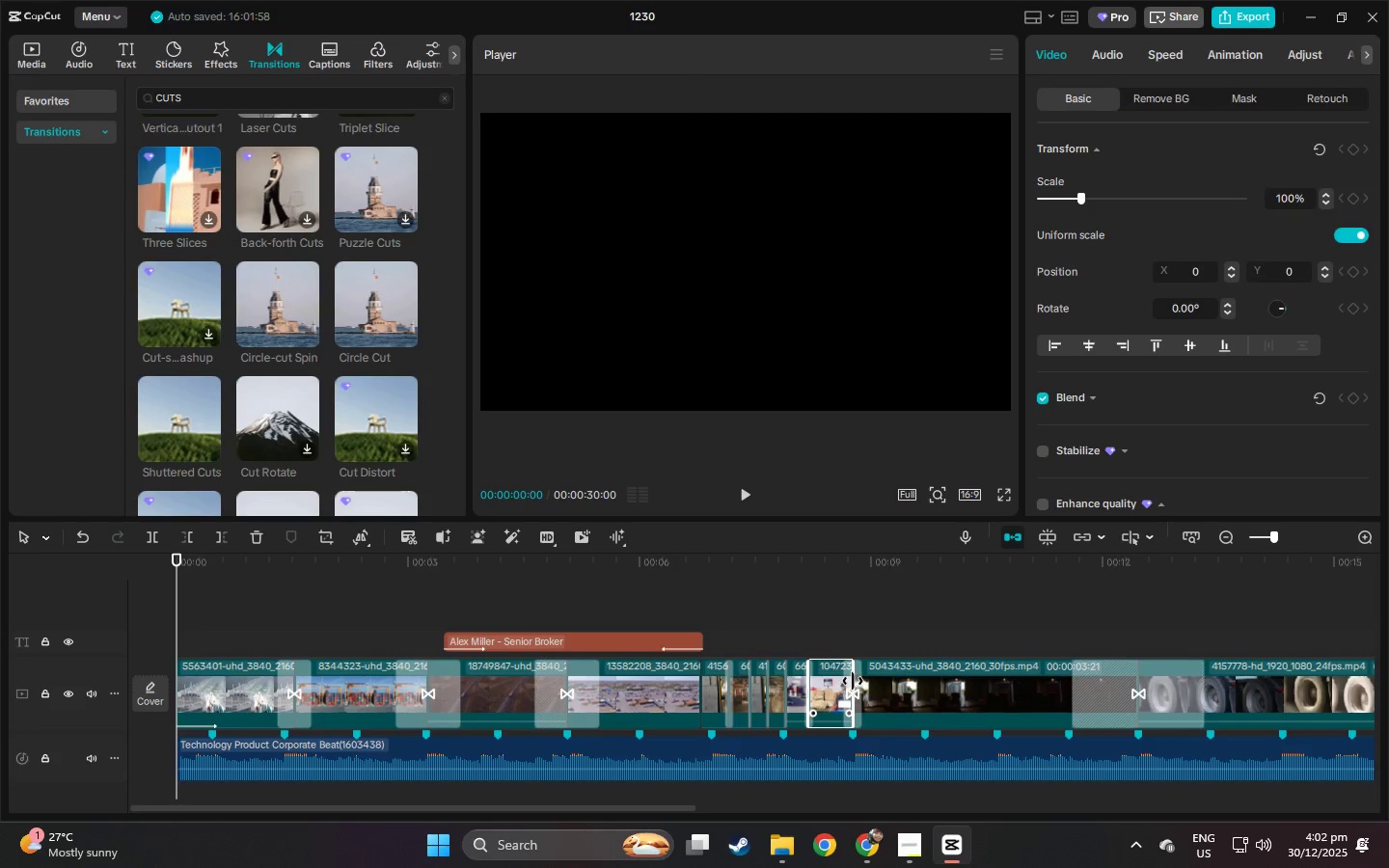 
left_click_drag(start_coordinate=[853, 681], to_coordinate=[980, 691])
 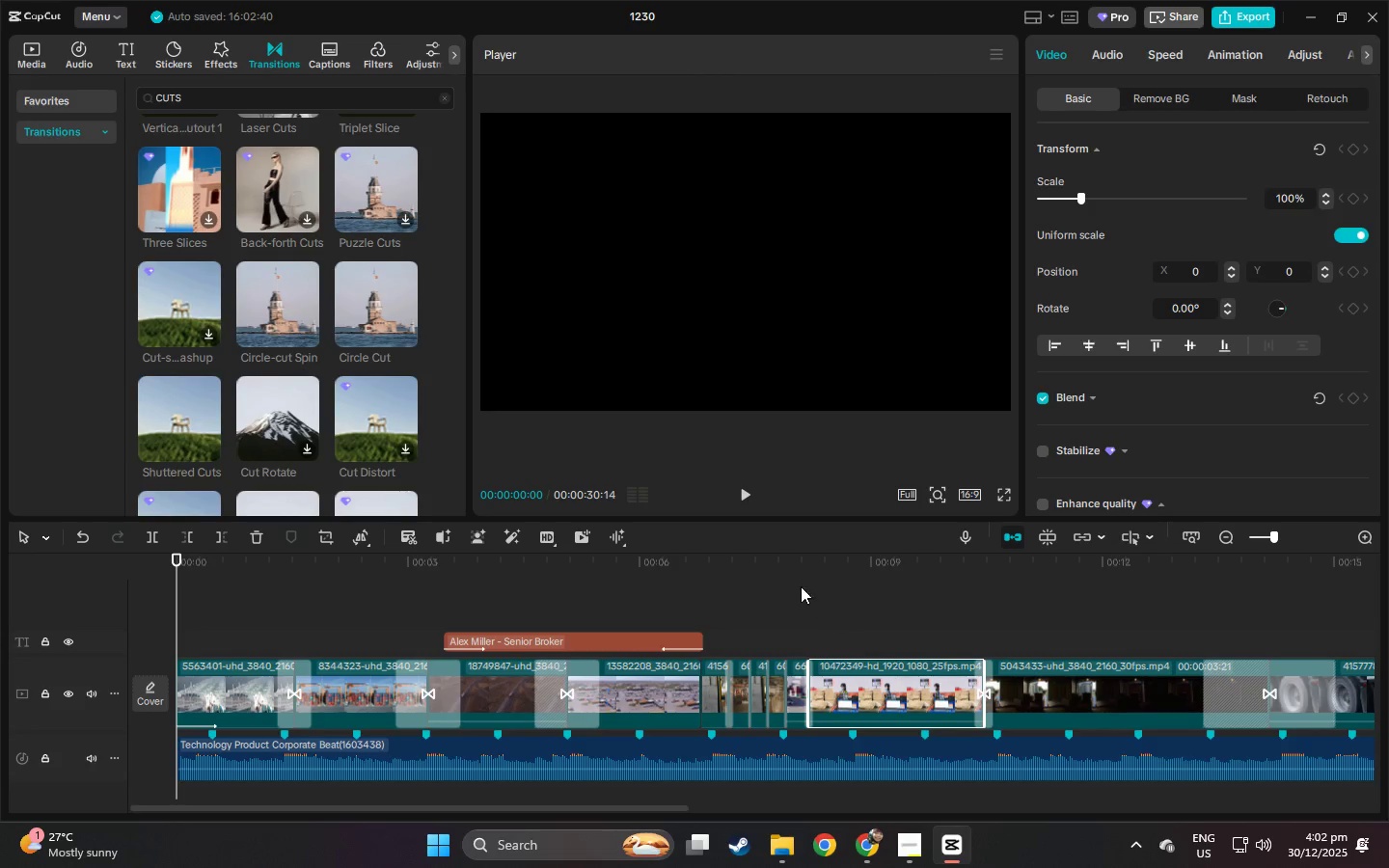 
left_click([785, 575])
 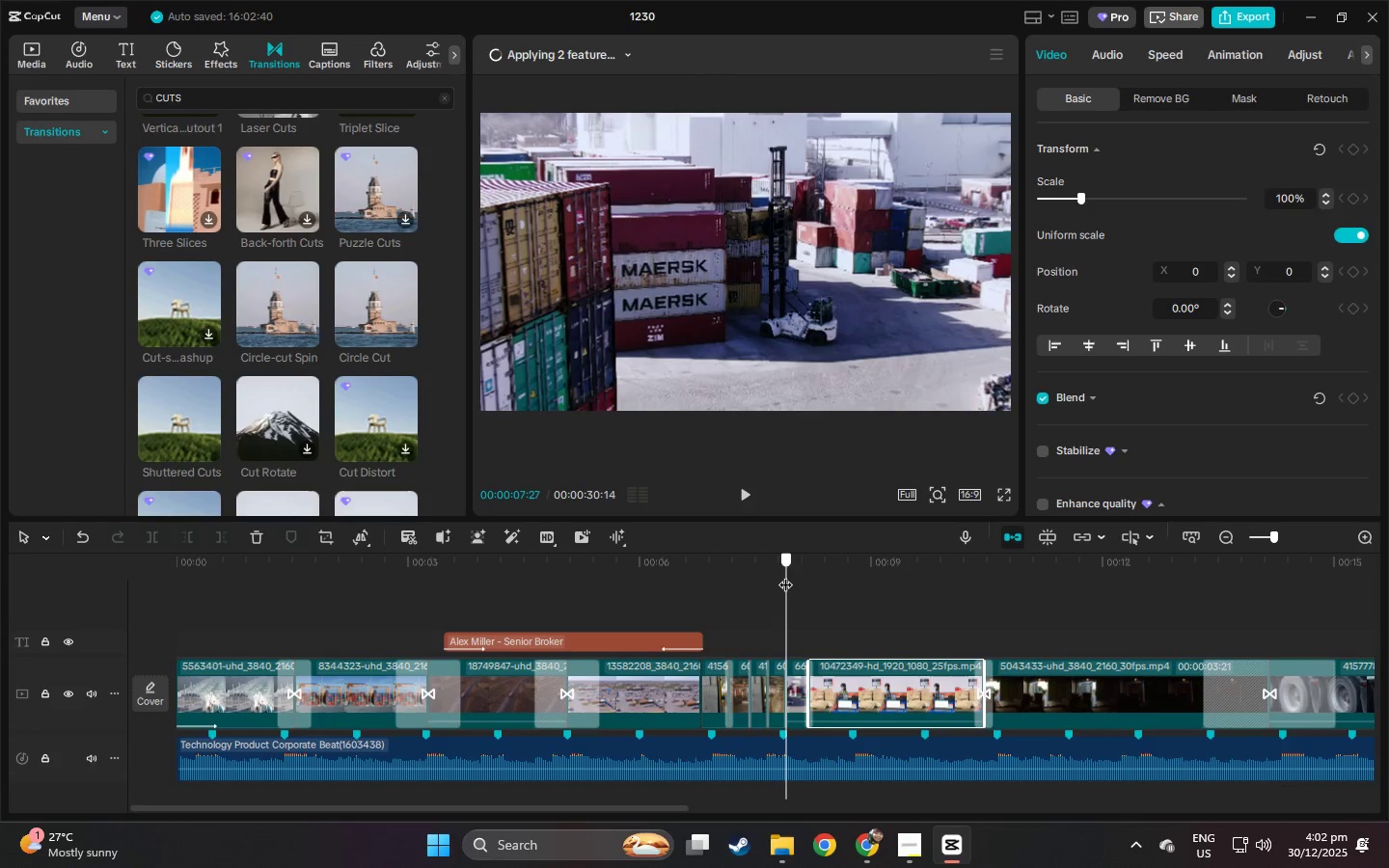 
key(Space)
 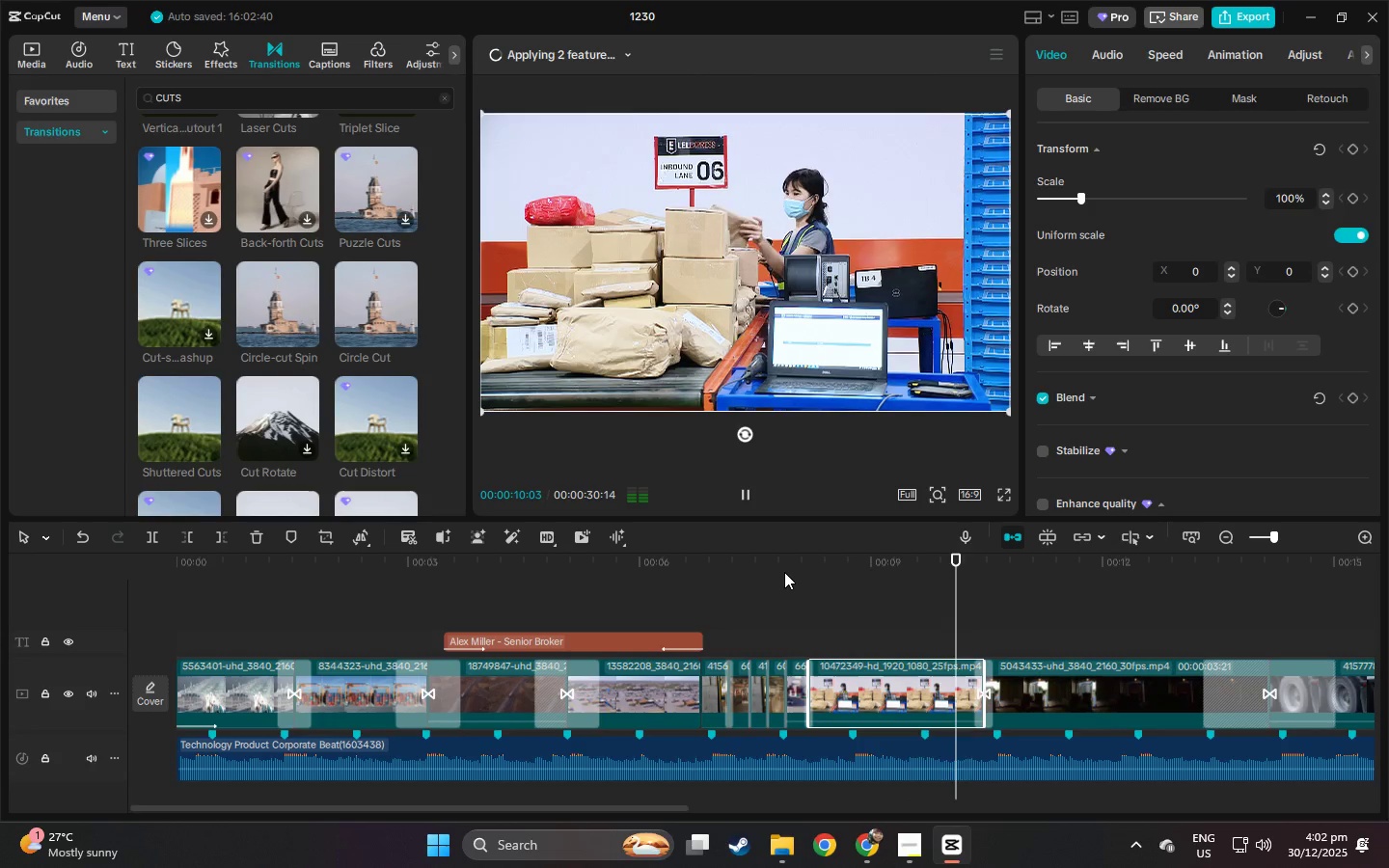 
key(Space)
 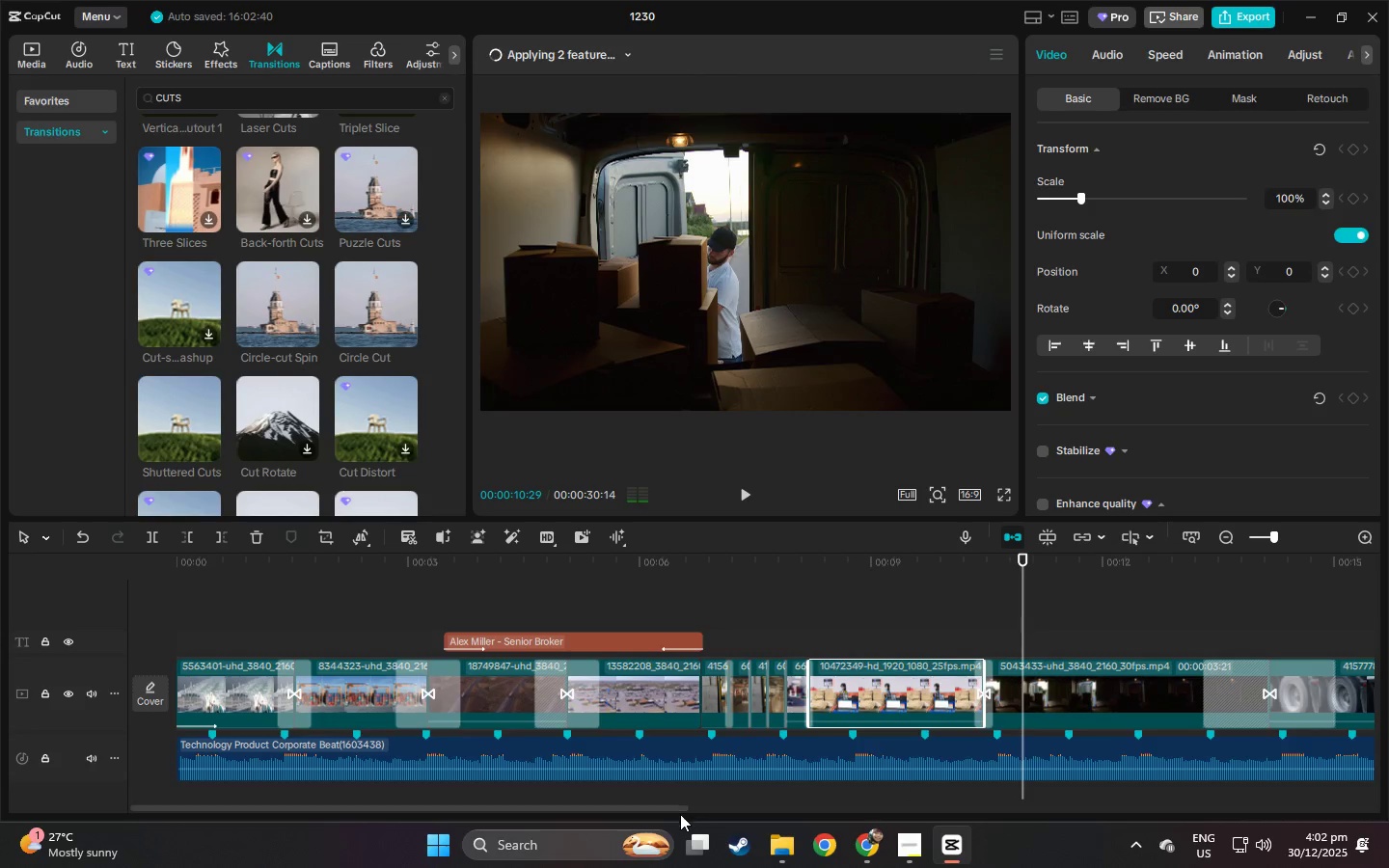 
left_click_drag(start_coordinate=[672, 814], to_coordinate=[694, 814])
 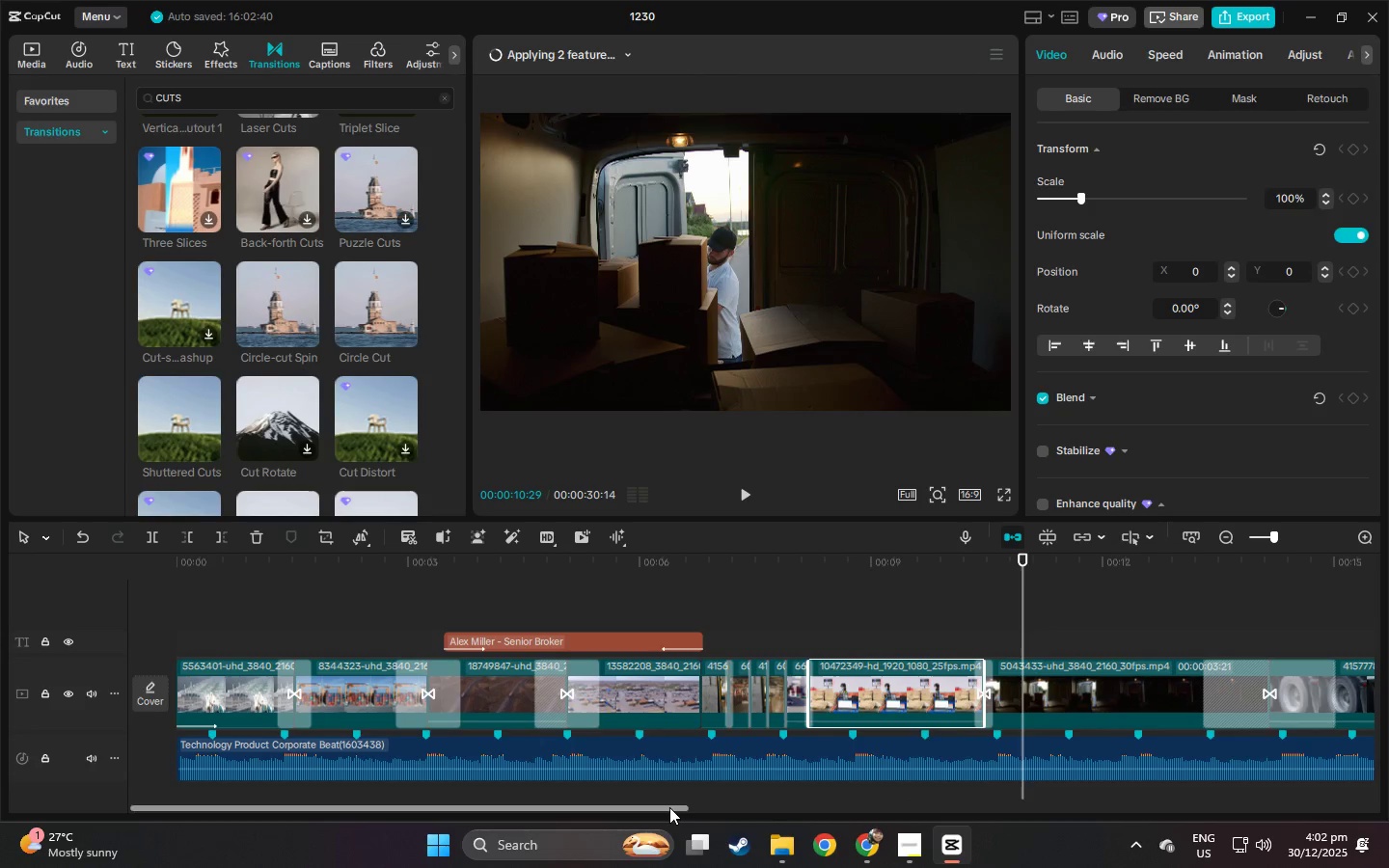 
left_click_drag(start_coordinate=[669, 807], to_coordinate=[1219, 831])
 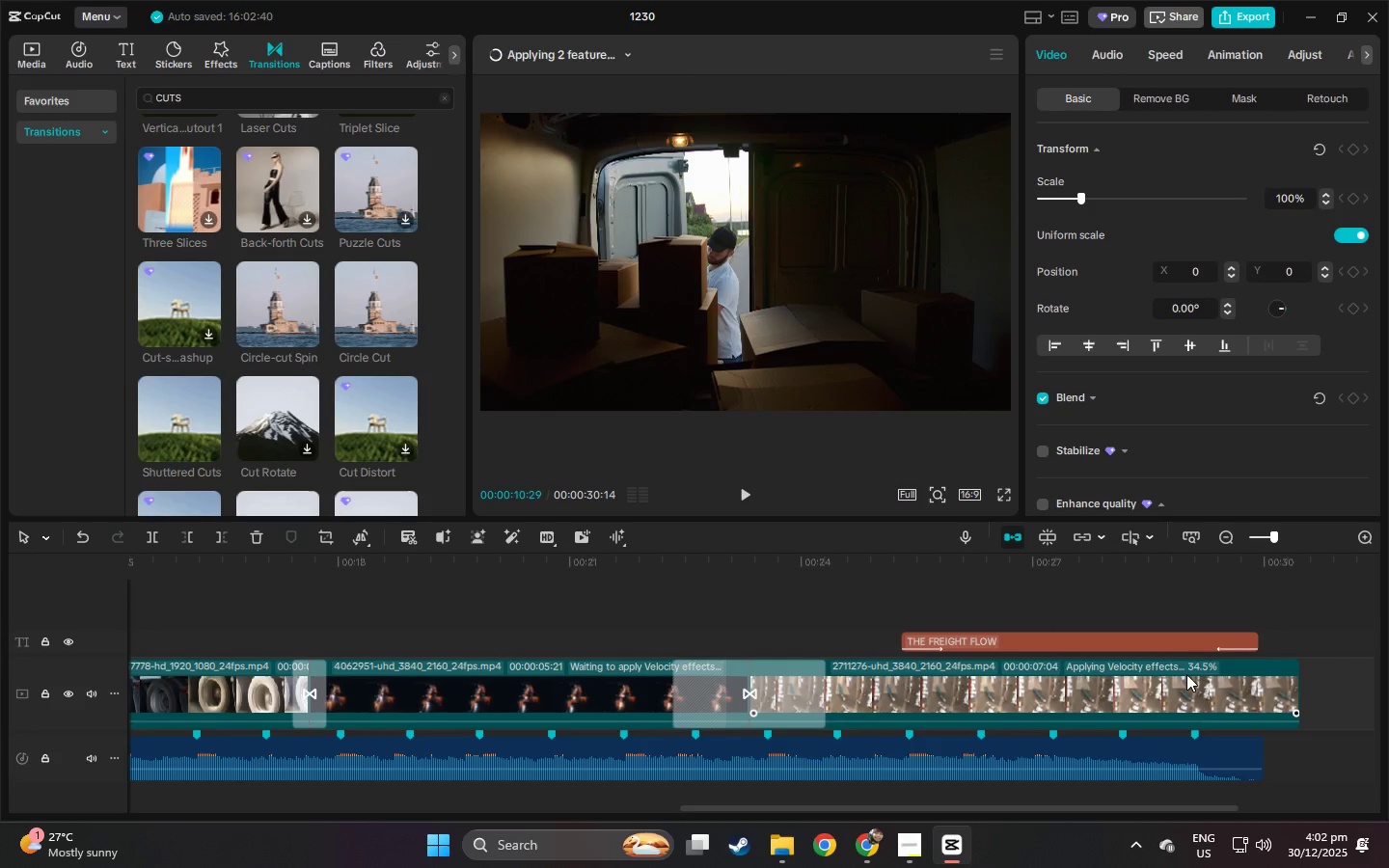 
left_click([1186, 674])
 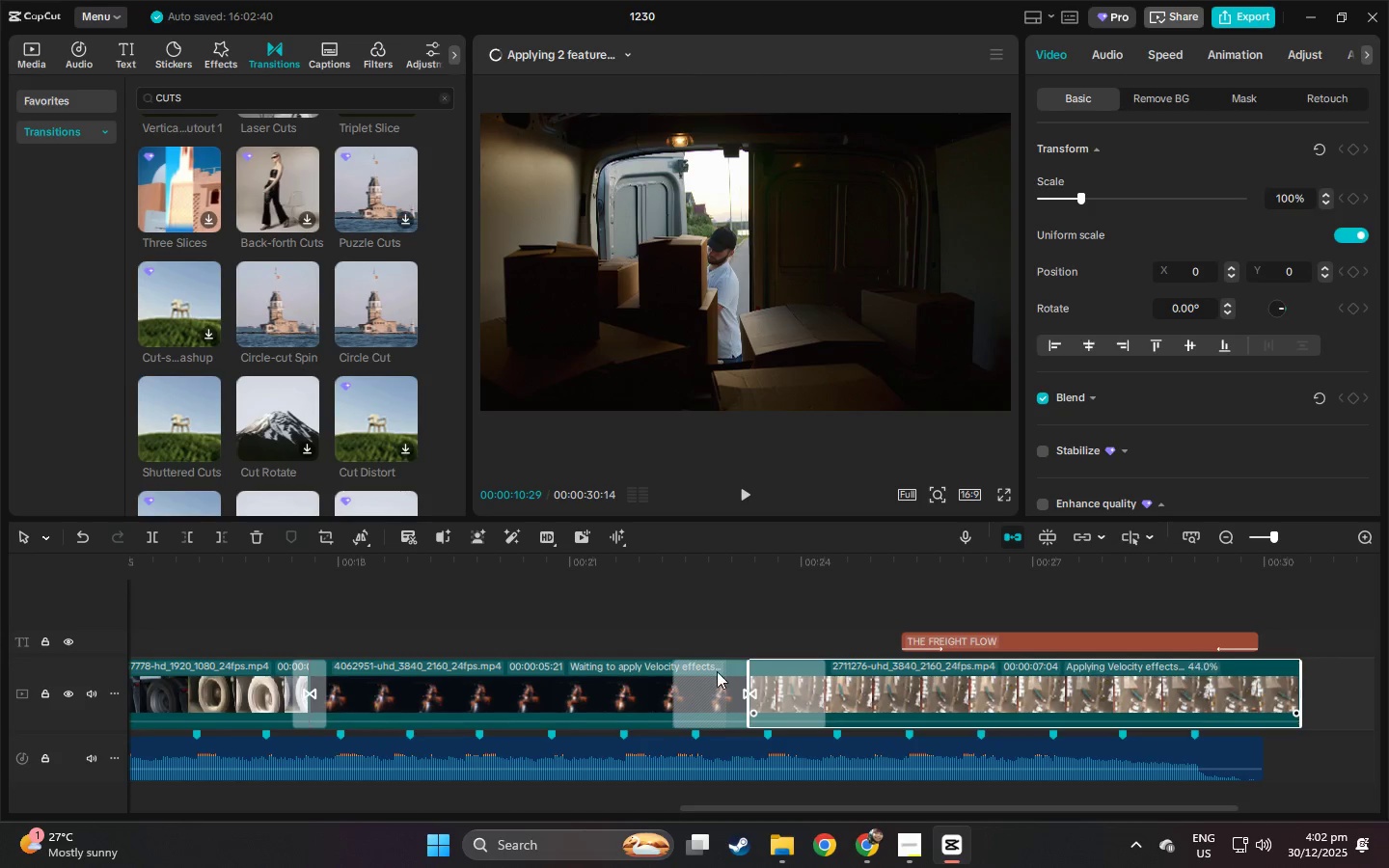 
left_click([590, 677])
 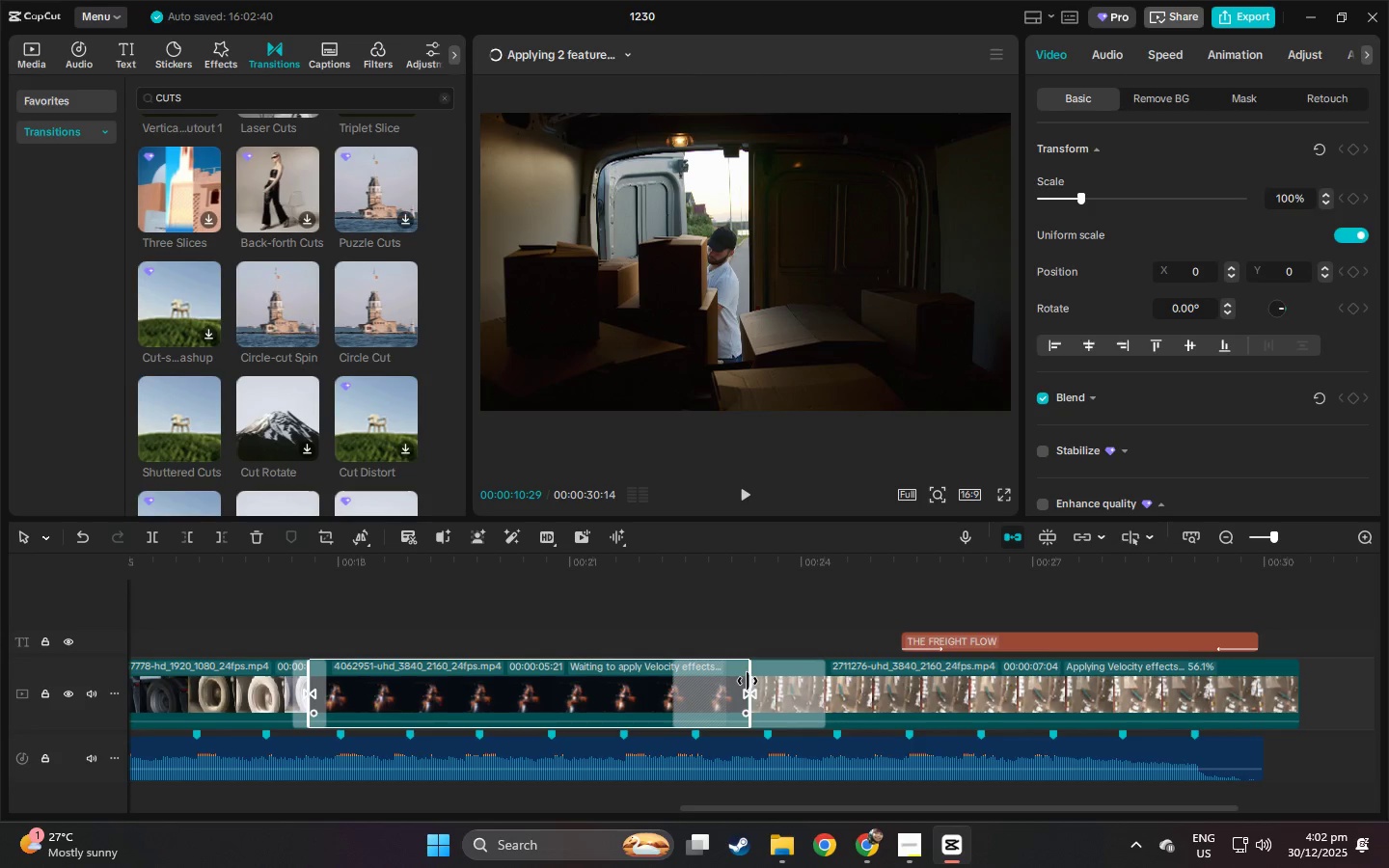 
left_click_drag(start_coordinate=[751, 681], to_coordinate=[682, 685])
 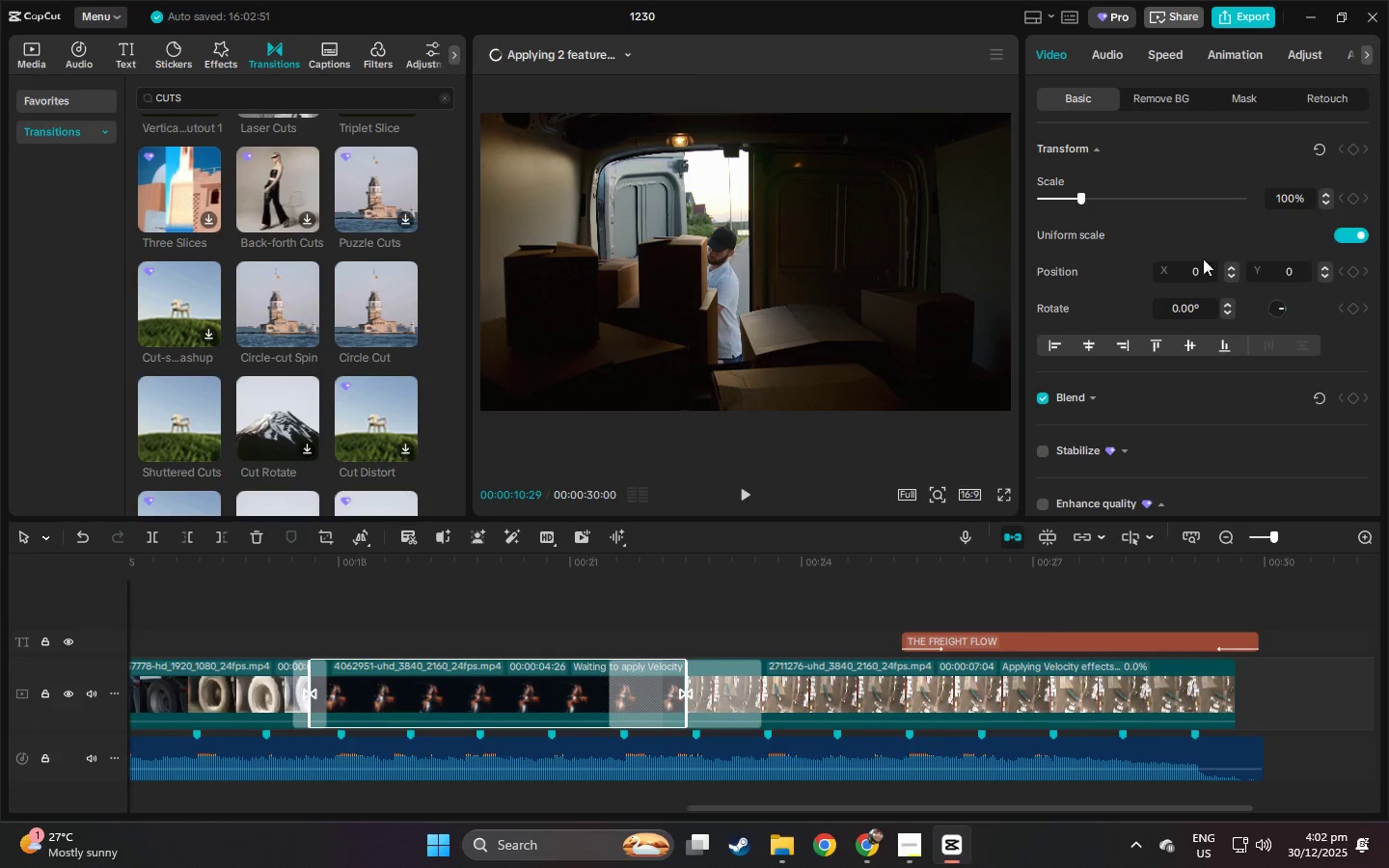 
left_click([1230, 14])
 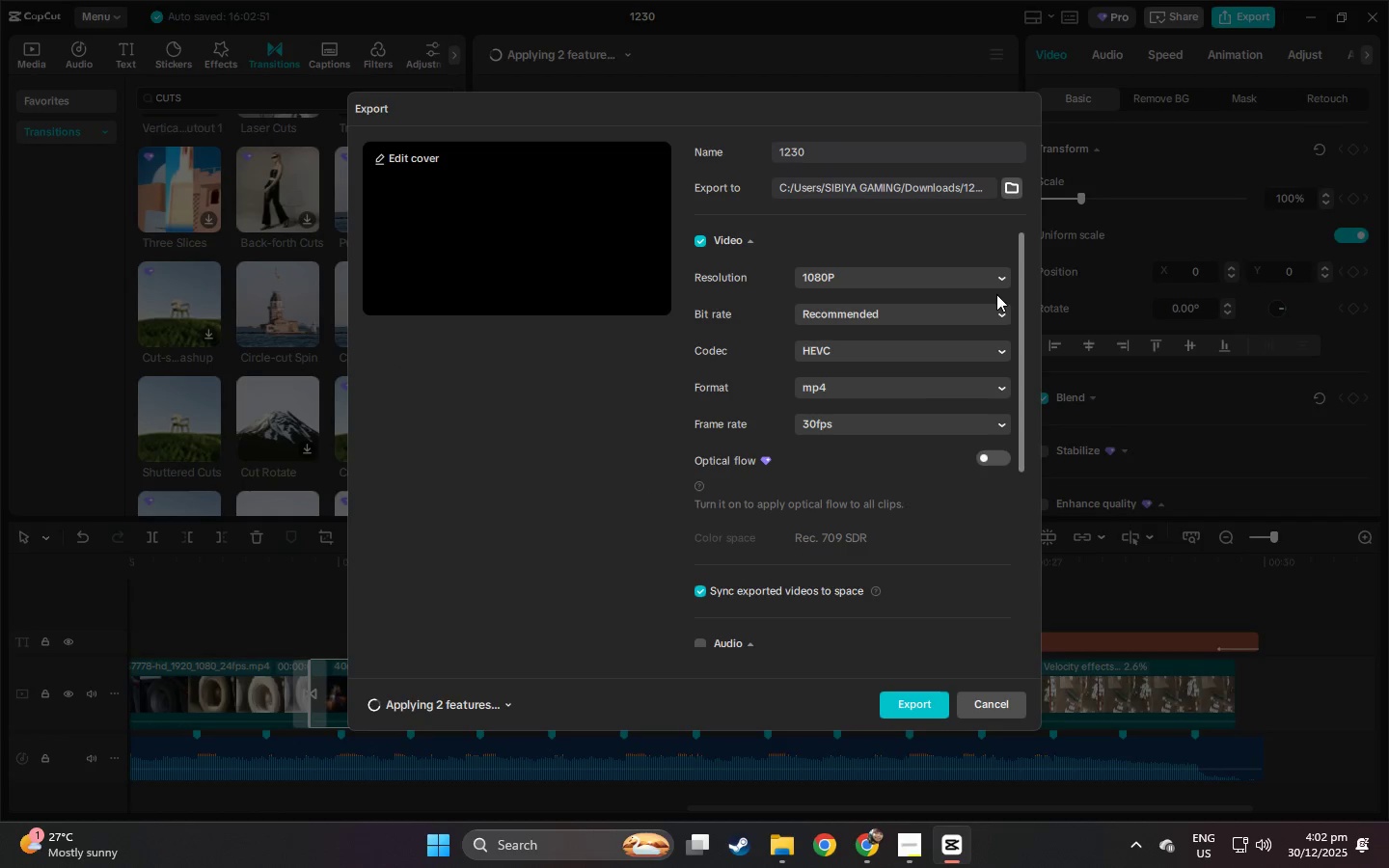 
key(Escape)
 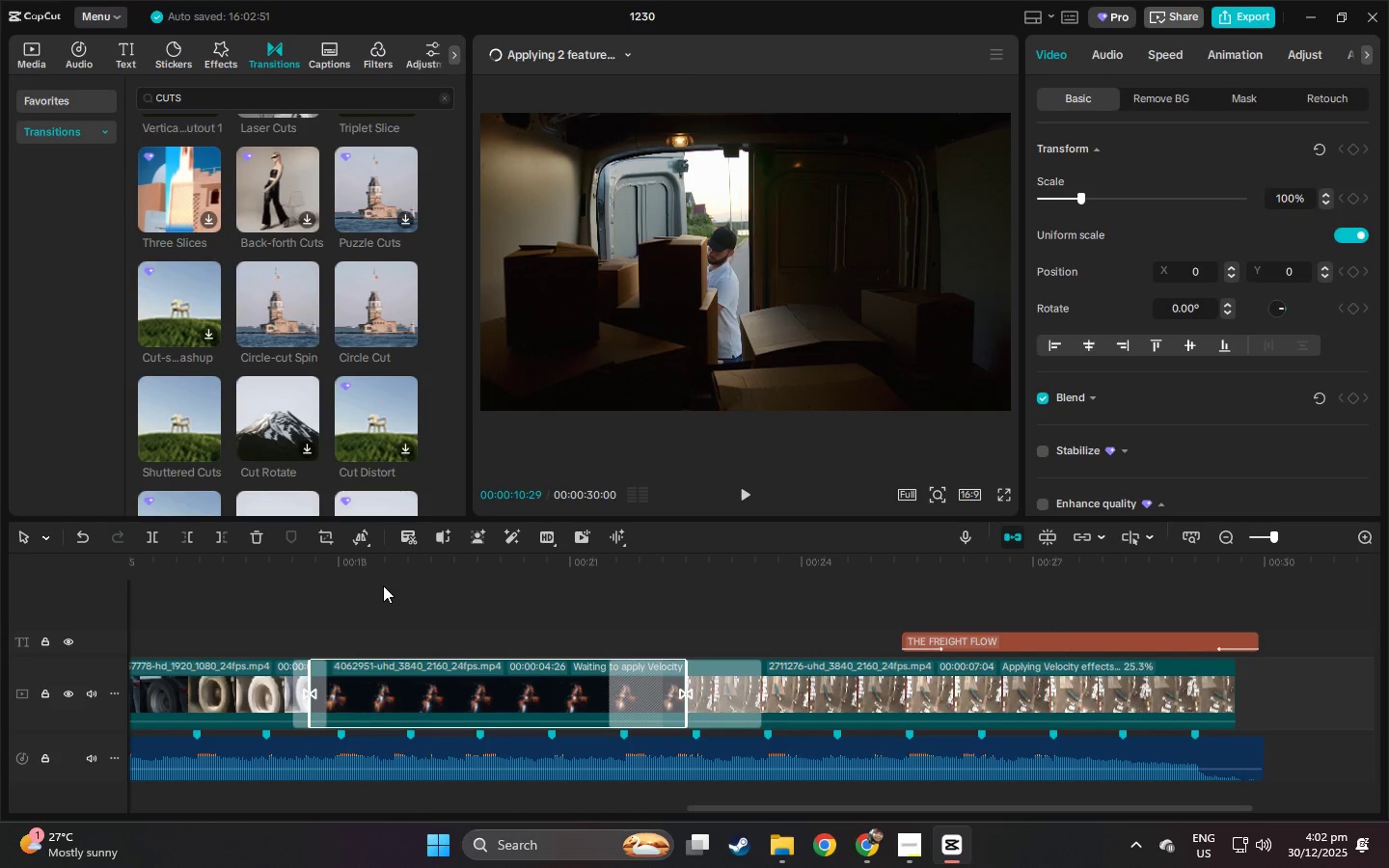 
left_click_drag(start_coordinate=[256, 562], to_coordinate=[44, 568])
 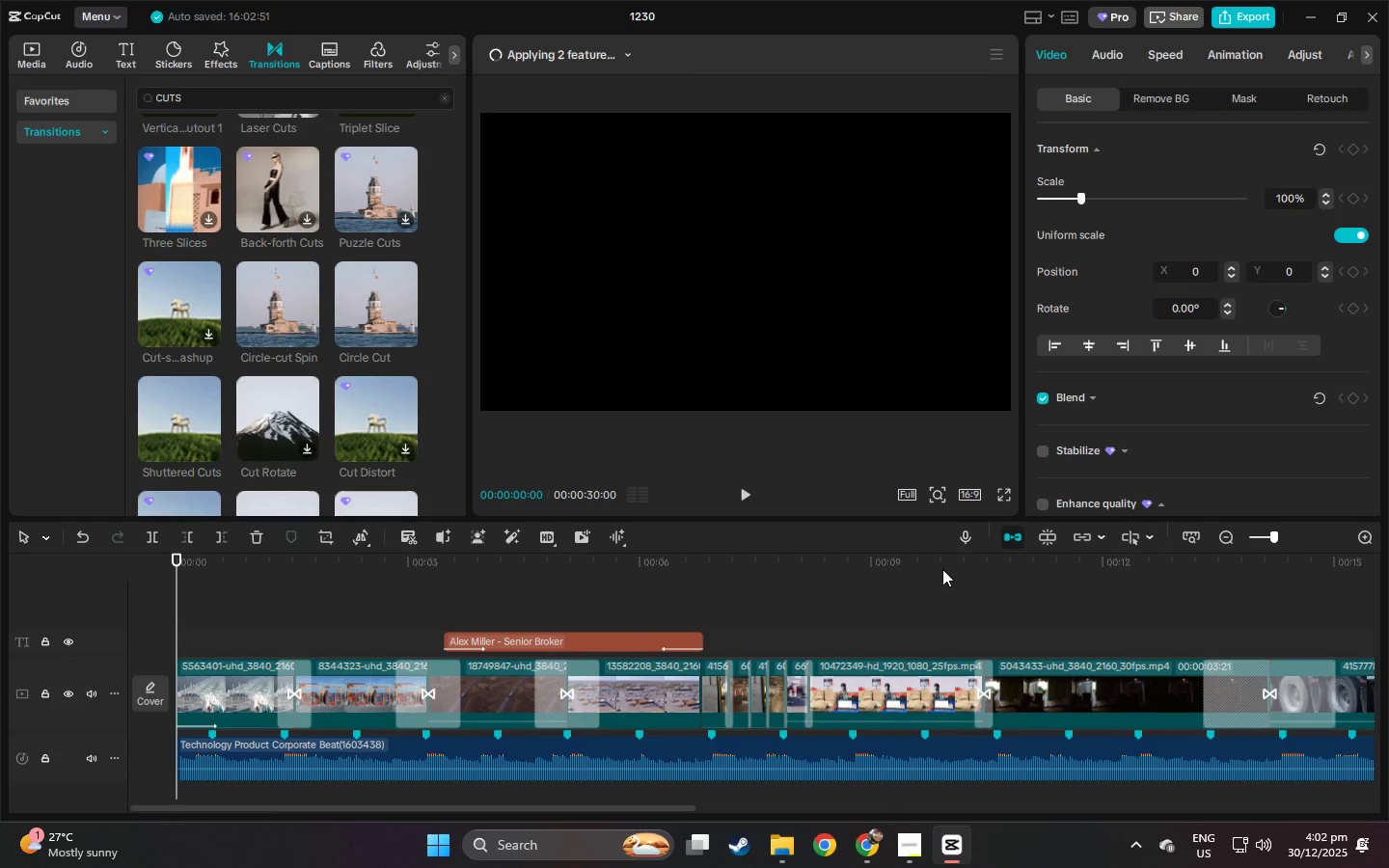 
left_click([1000, 495])
 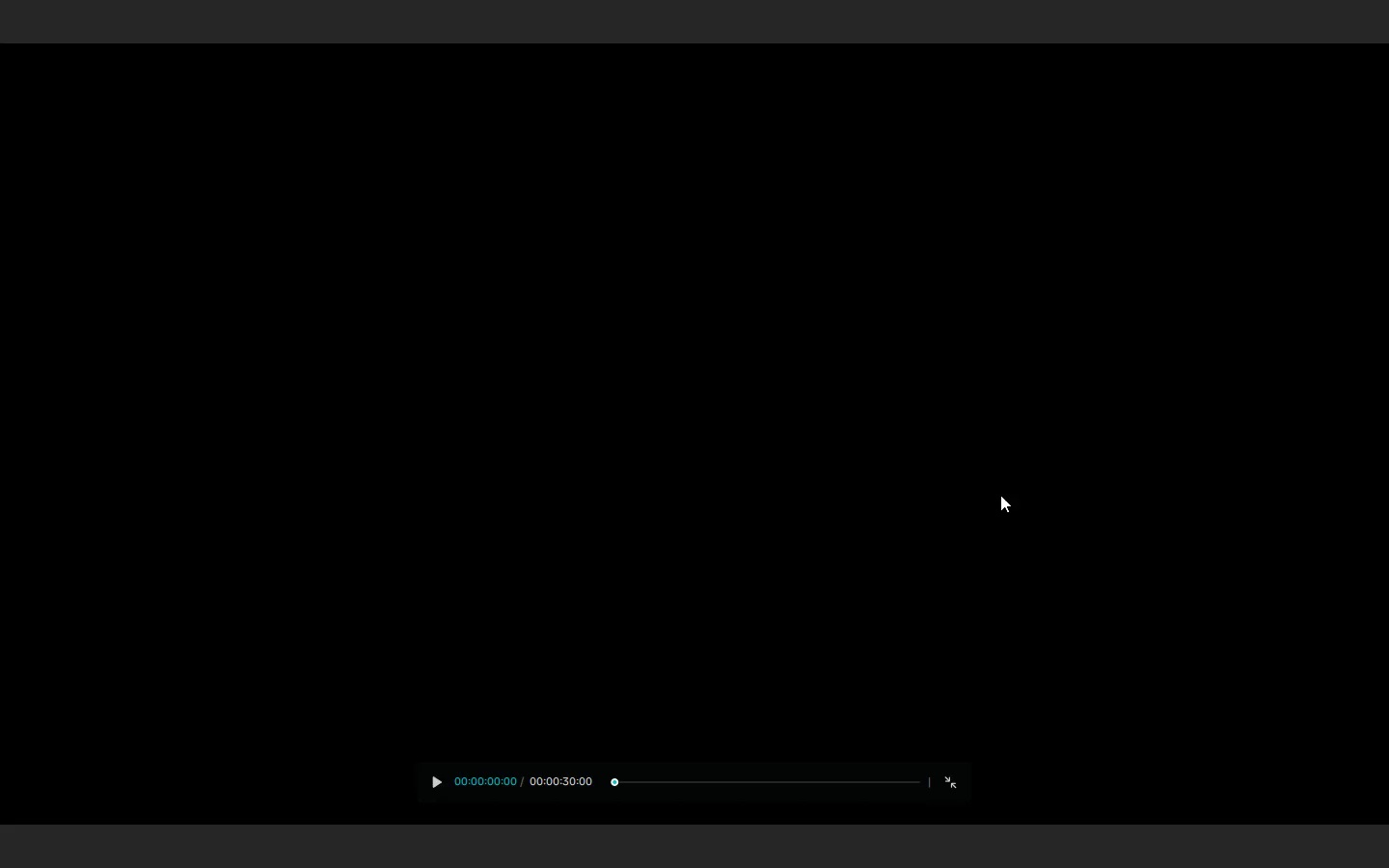 
key(Space)
 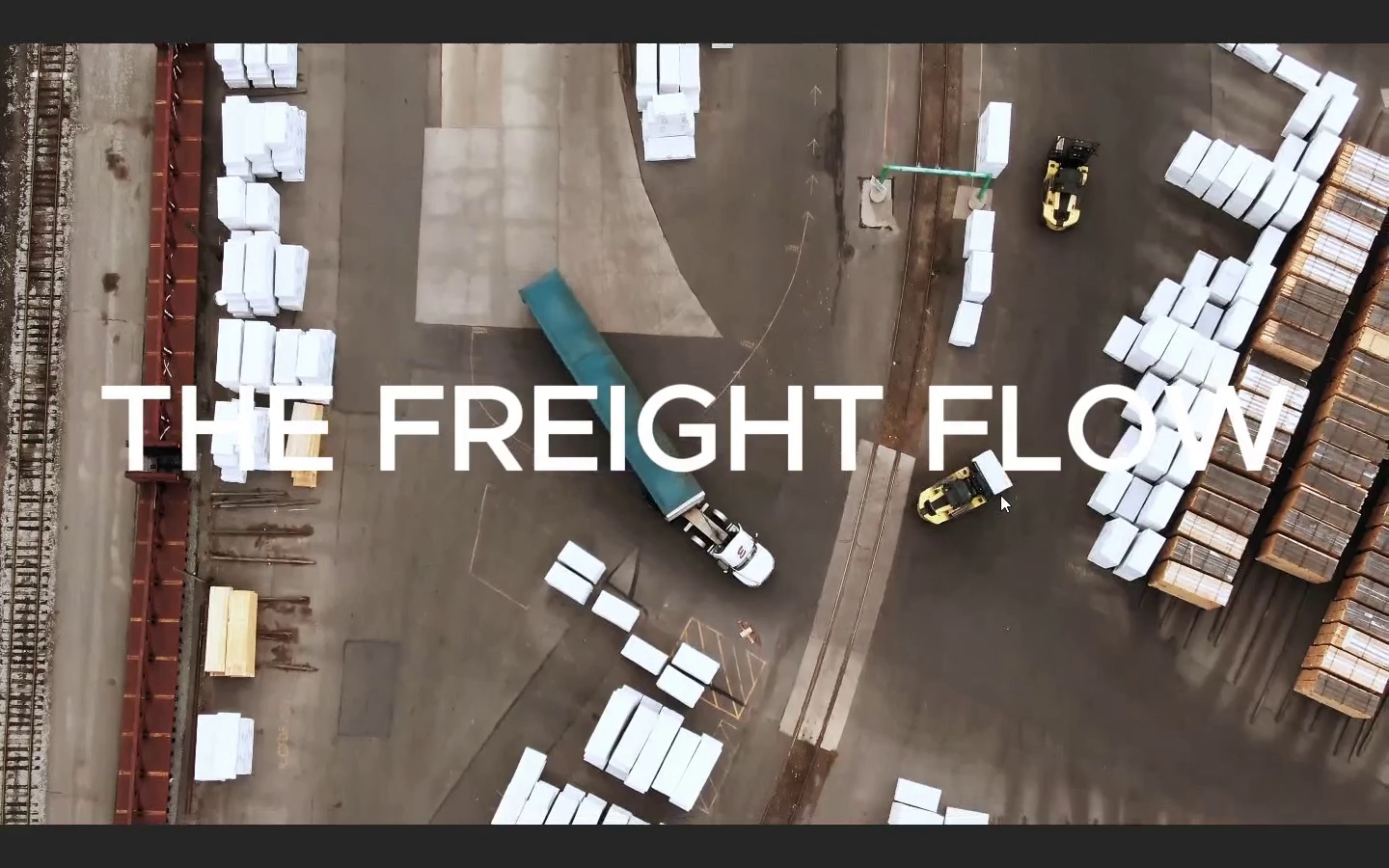 
wait(31.16)
 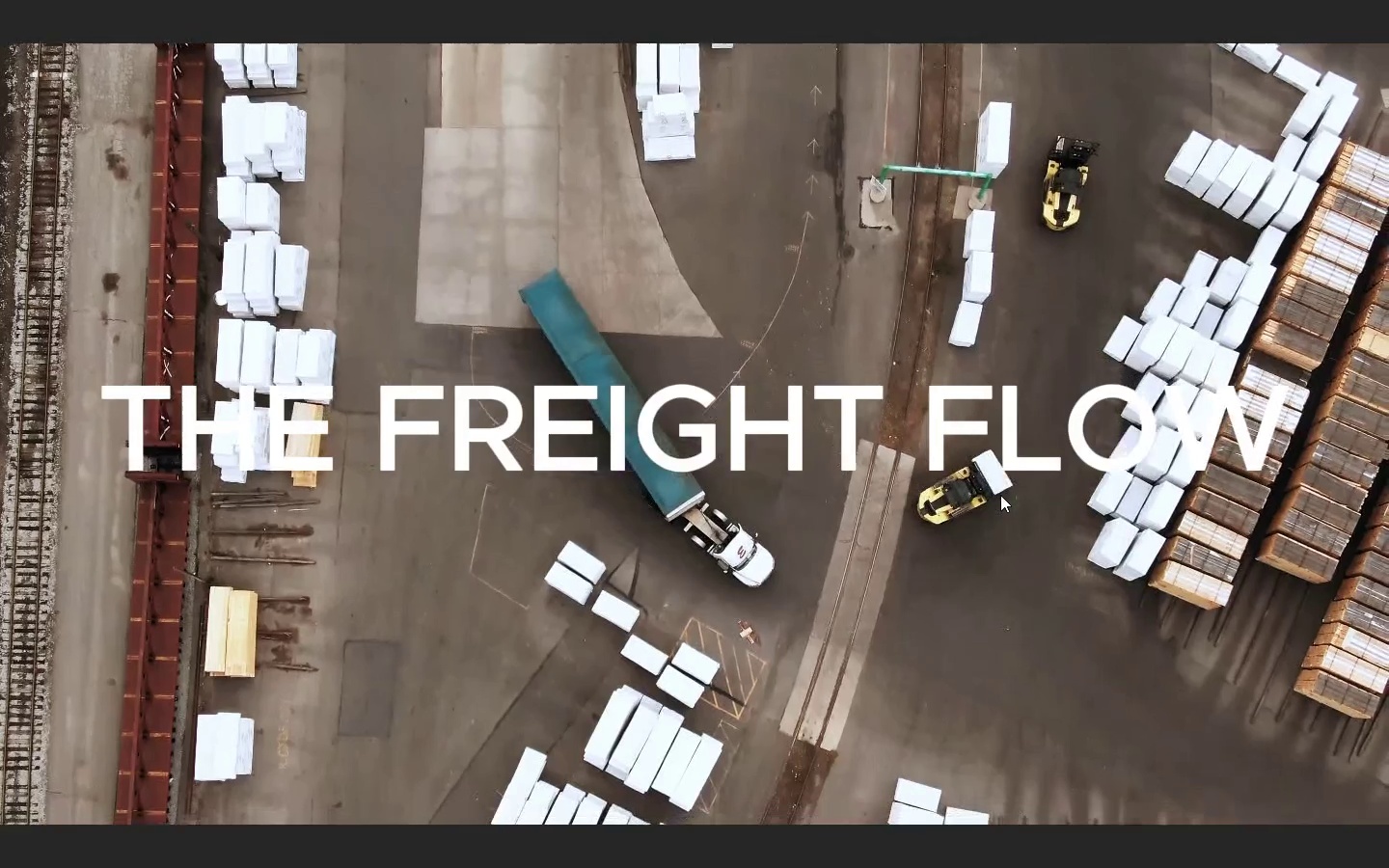 
key(Escape)
 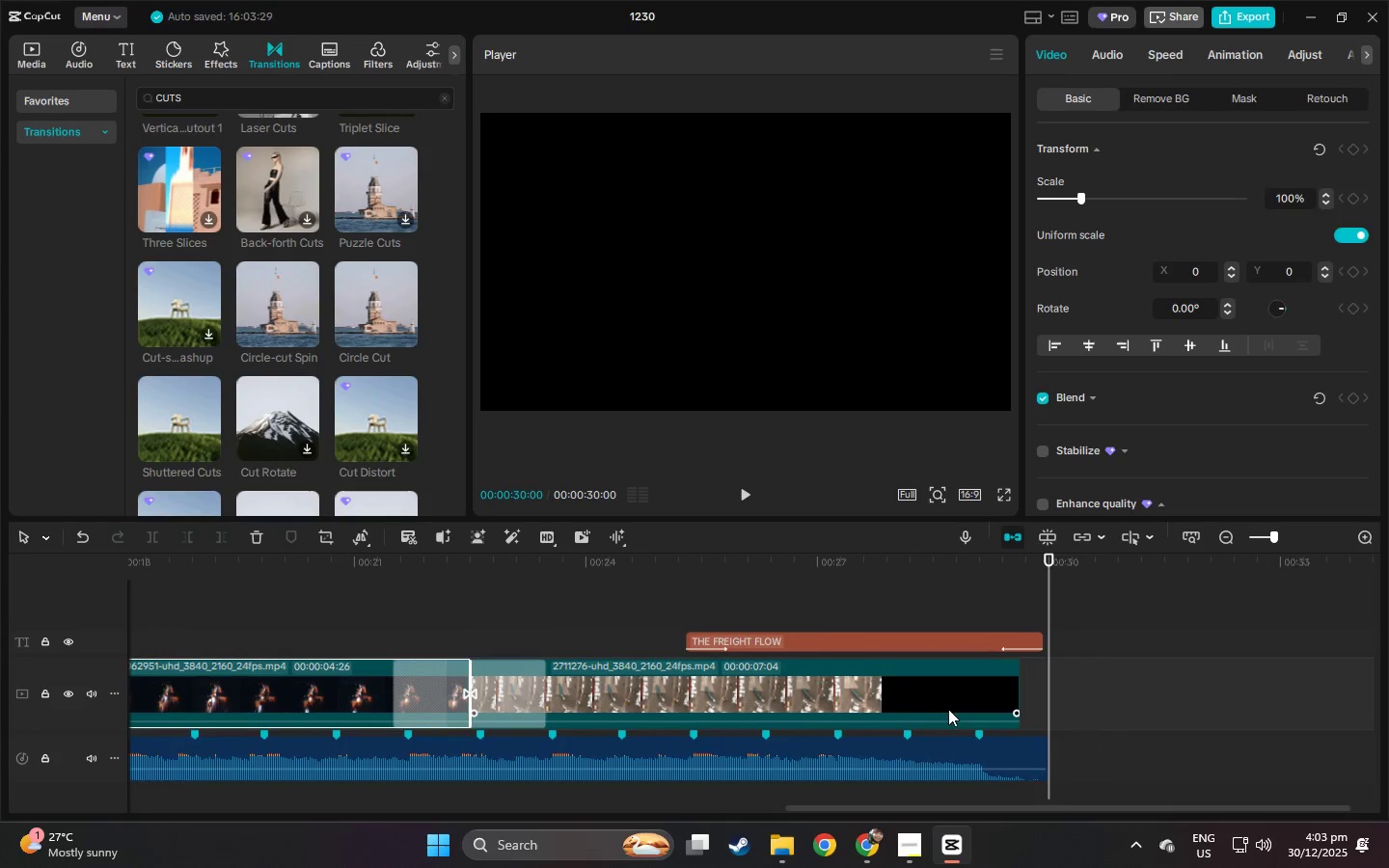 
left_click([893, 697])
 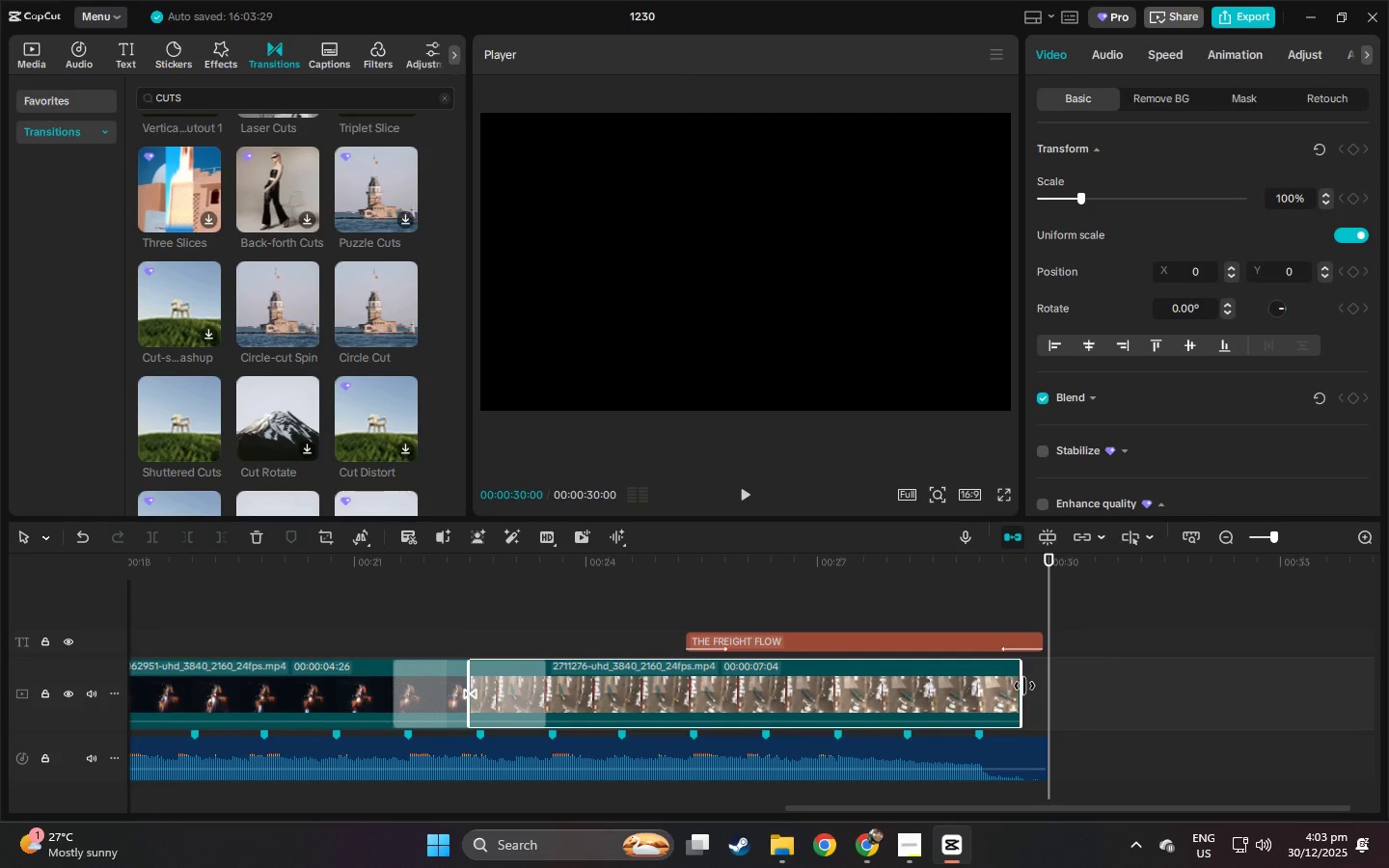 
left_click_drag(start_coordinate=[1022, 687], to_coordinate=[966, 699])
 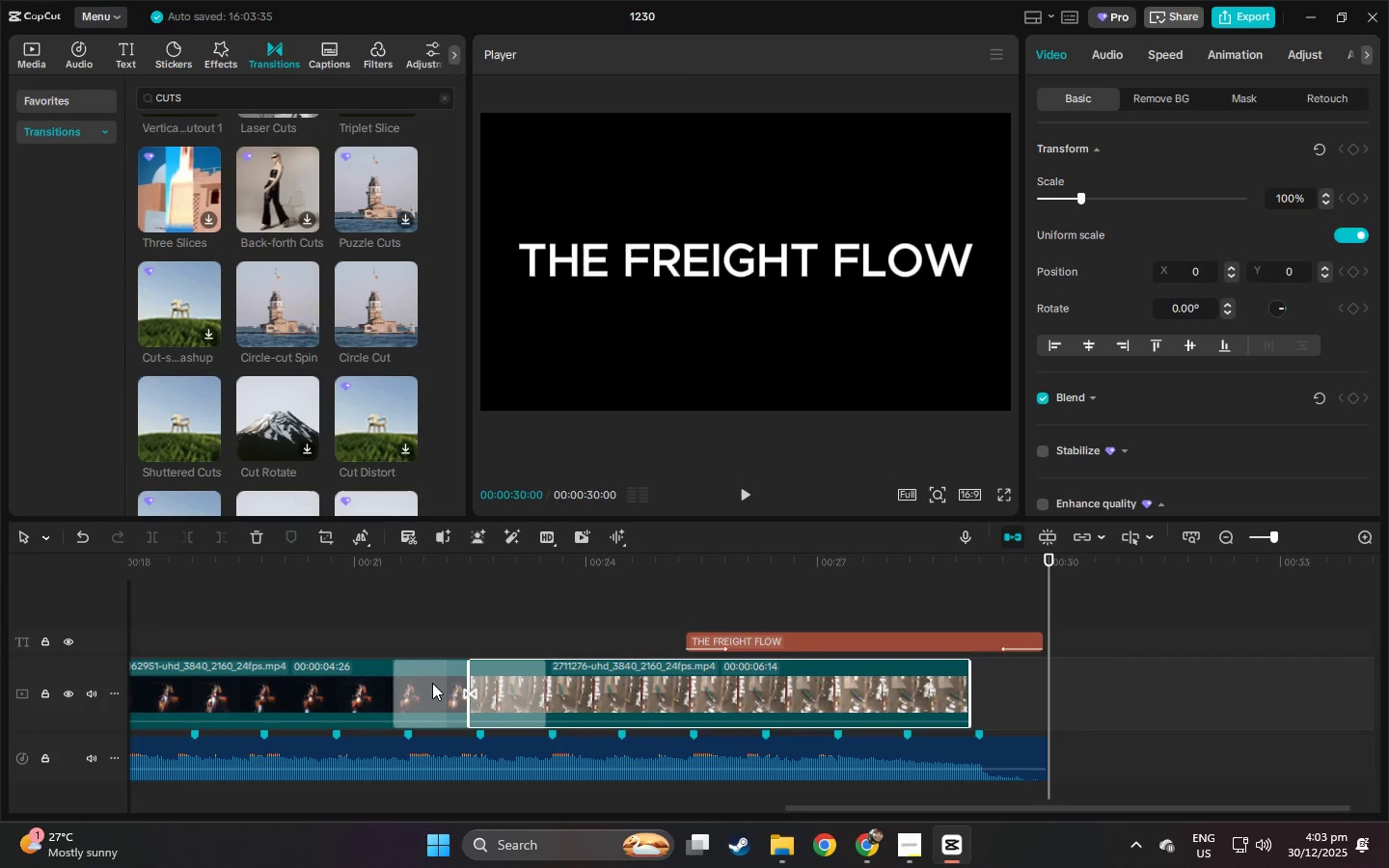 
left_click([429, 685])
 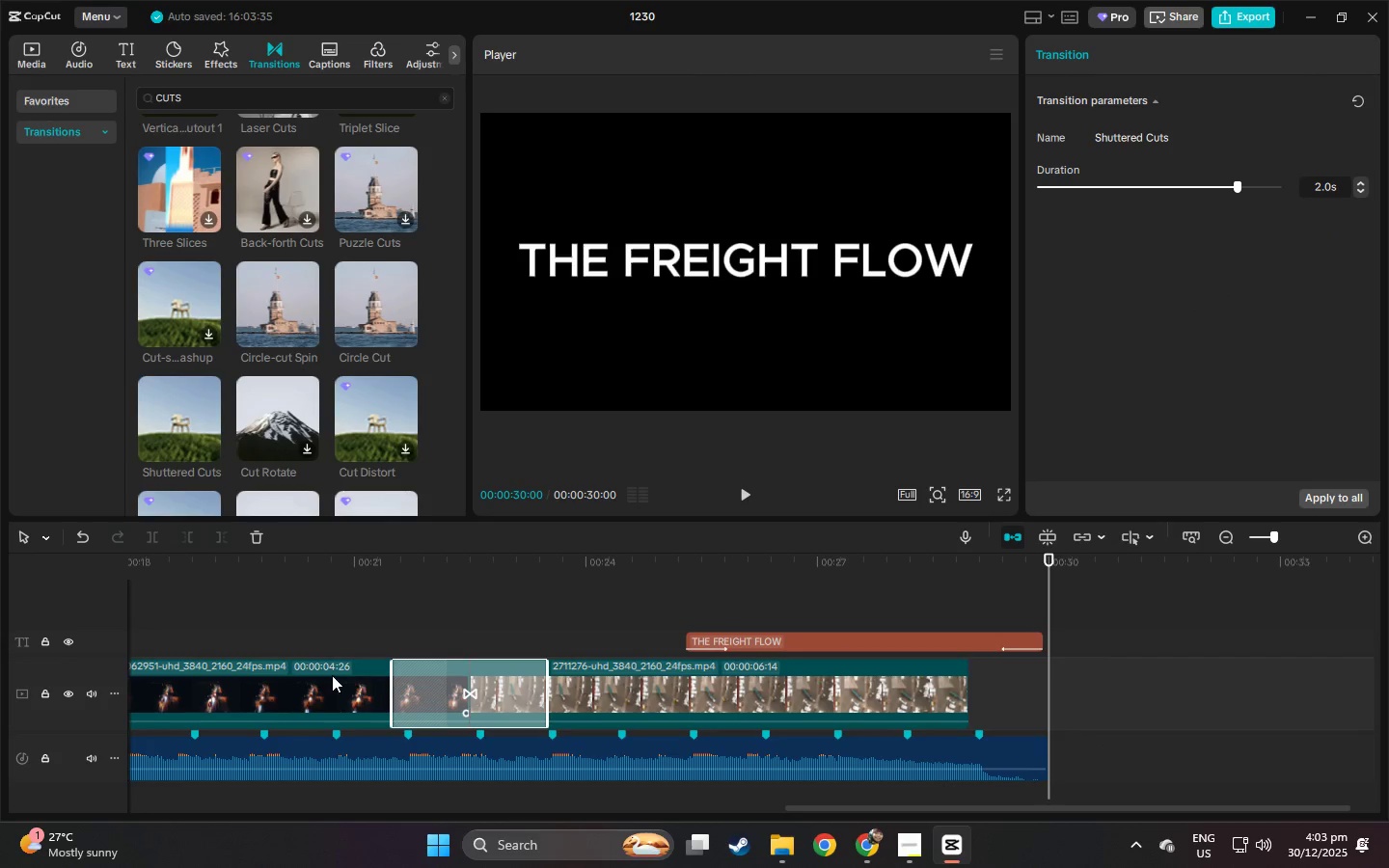 
left_click([318, 675])
 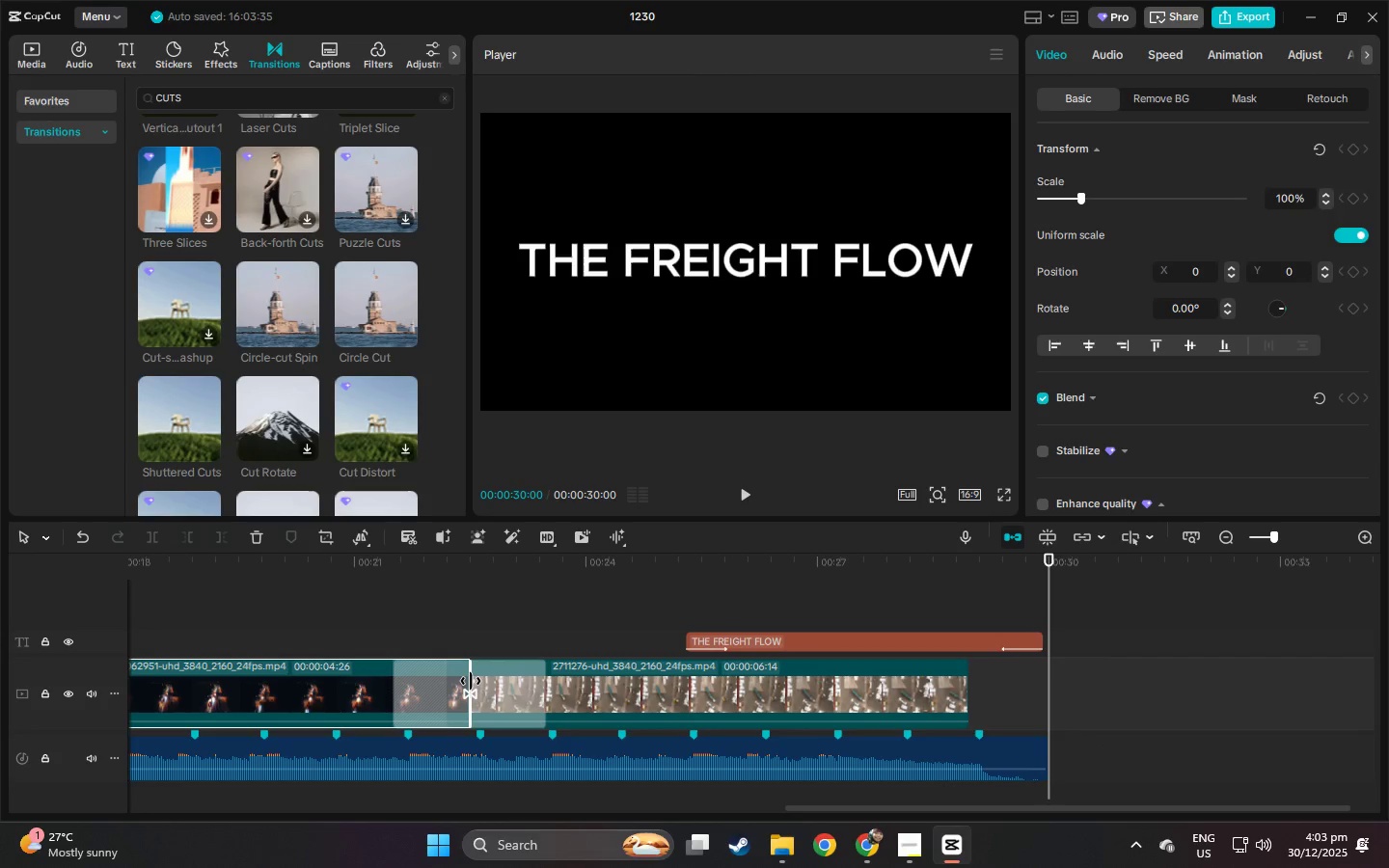 
left_click_drag(start_coordinate=[471, 681], to_coordinate=[420, 685])
 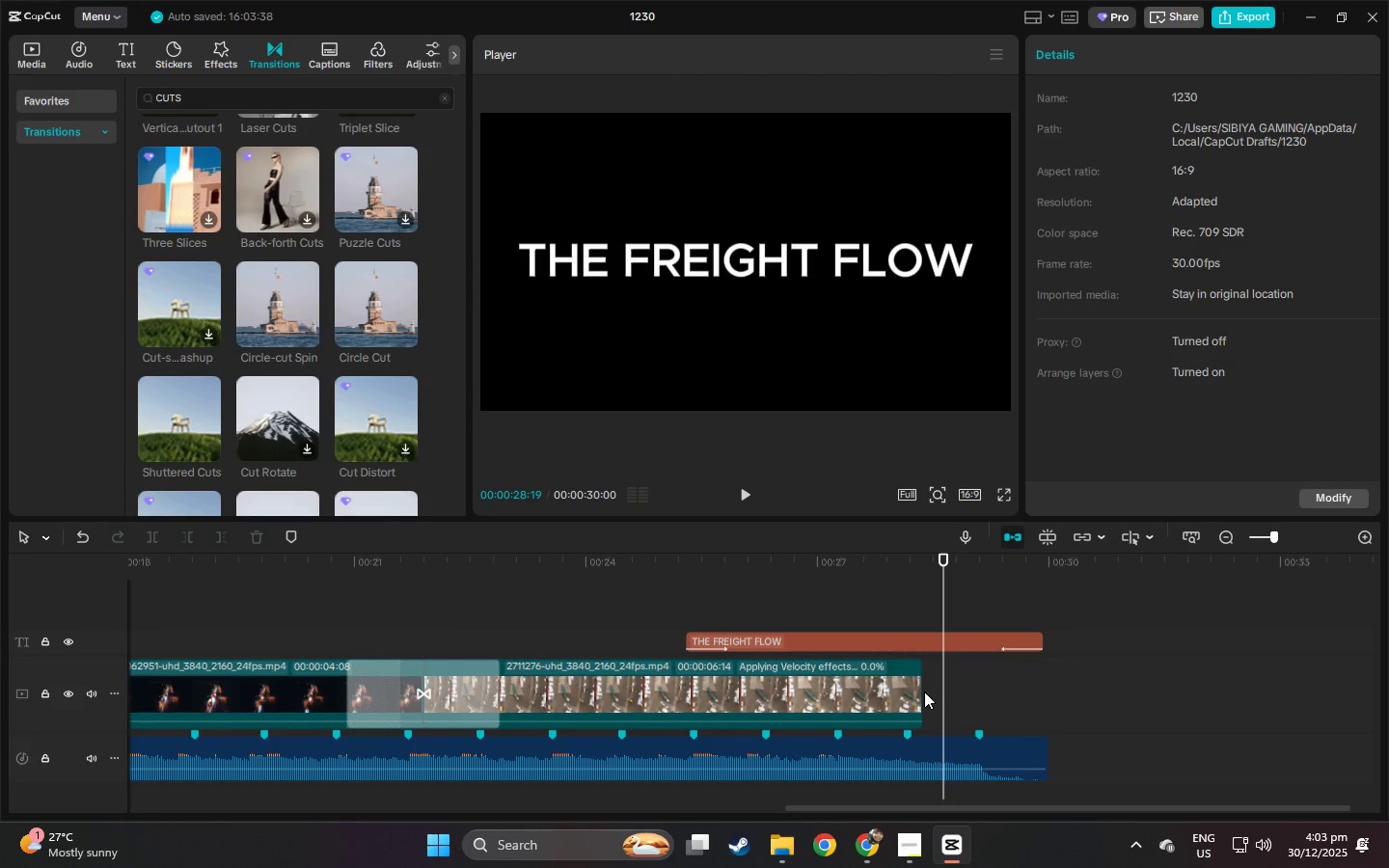 
double_click([909, 685])
 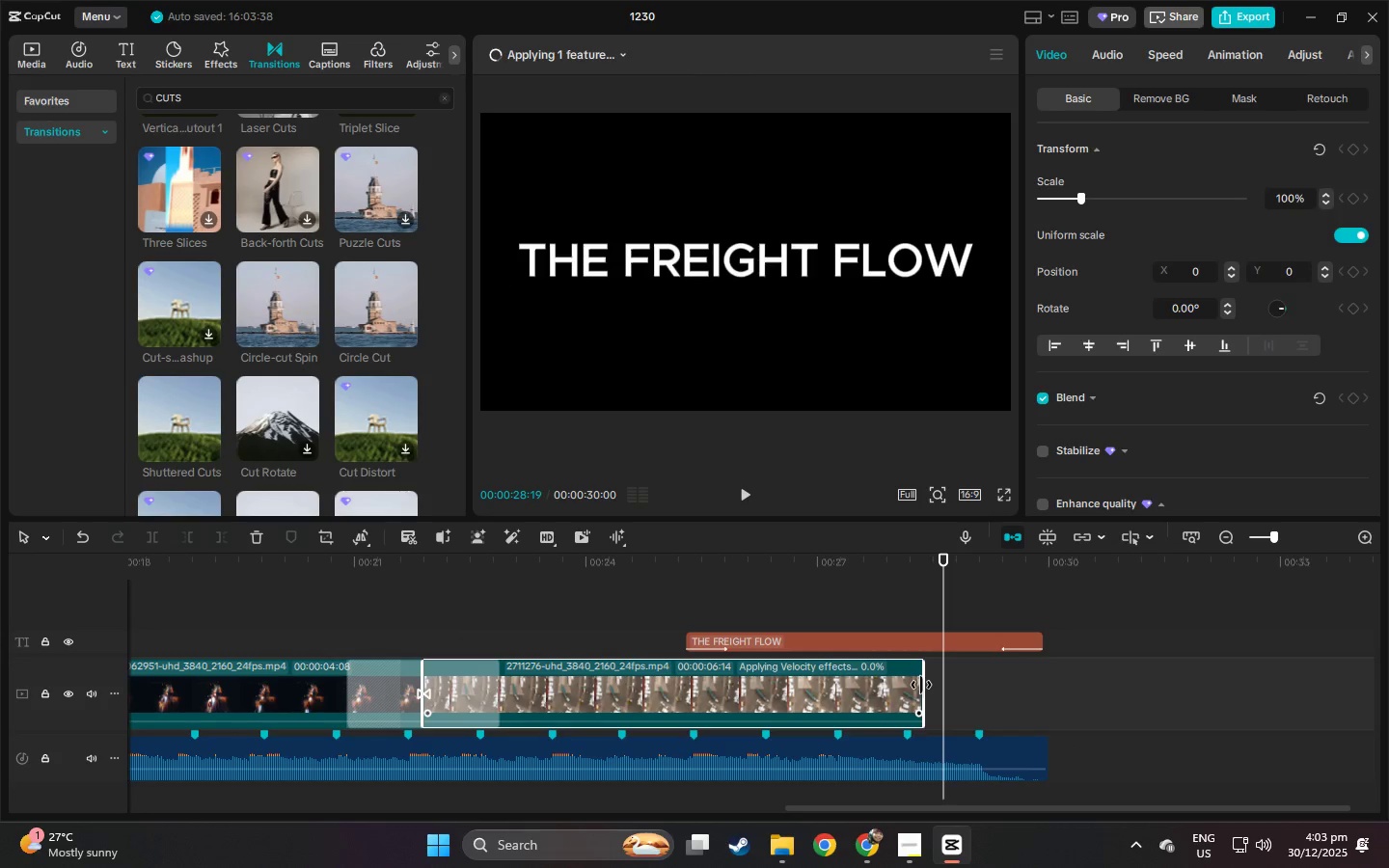 
left_click_drag(start_coordinate=[921, 685], to_coordinate=[959, 686])
 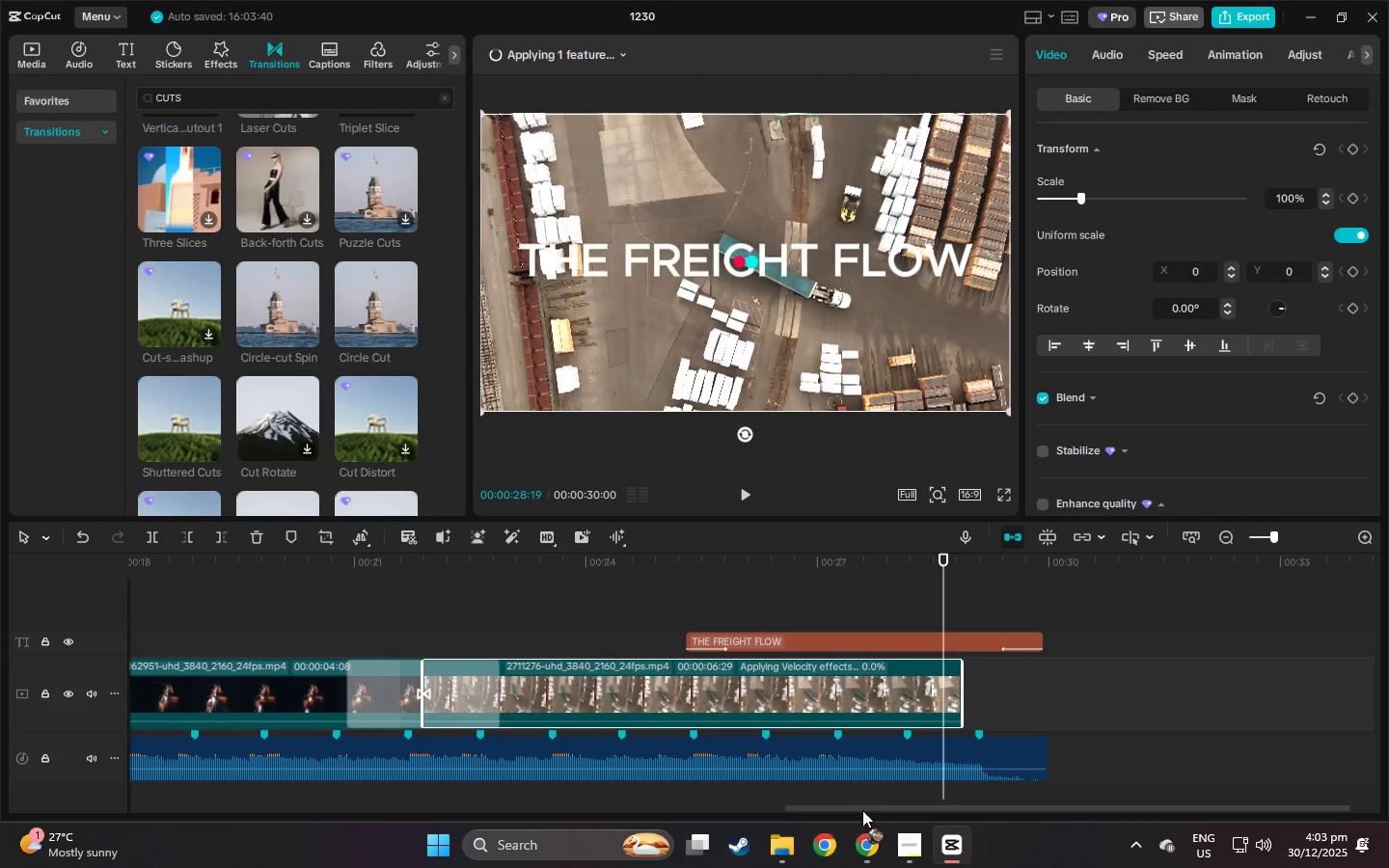 
left_click_drag(start_coordinate=[862, 810], to_coordinate=[123, 790])
 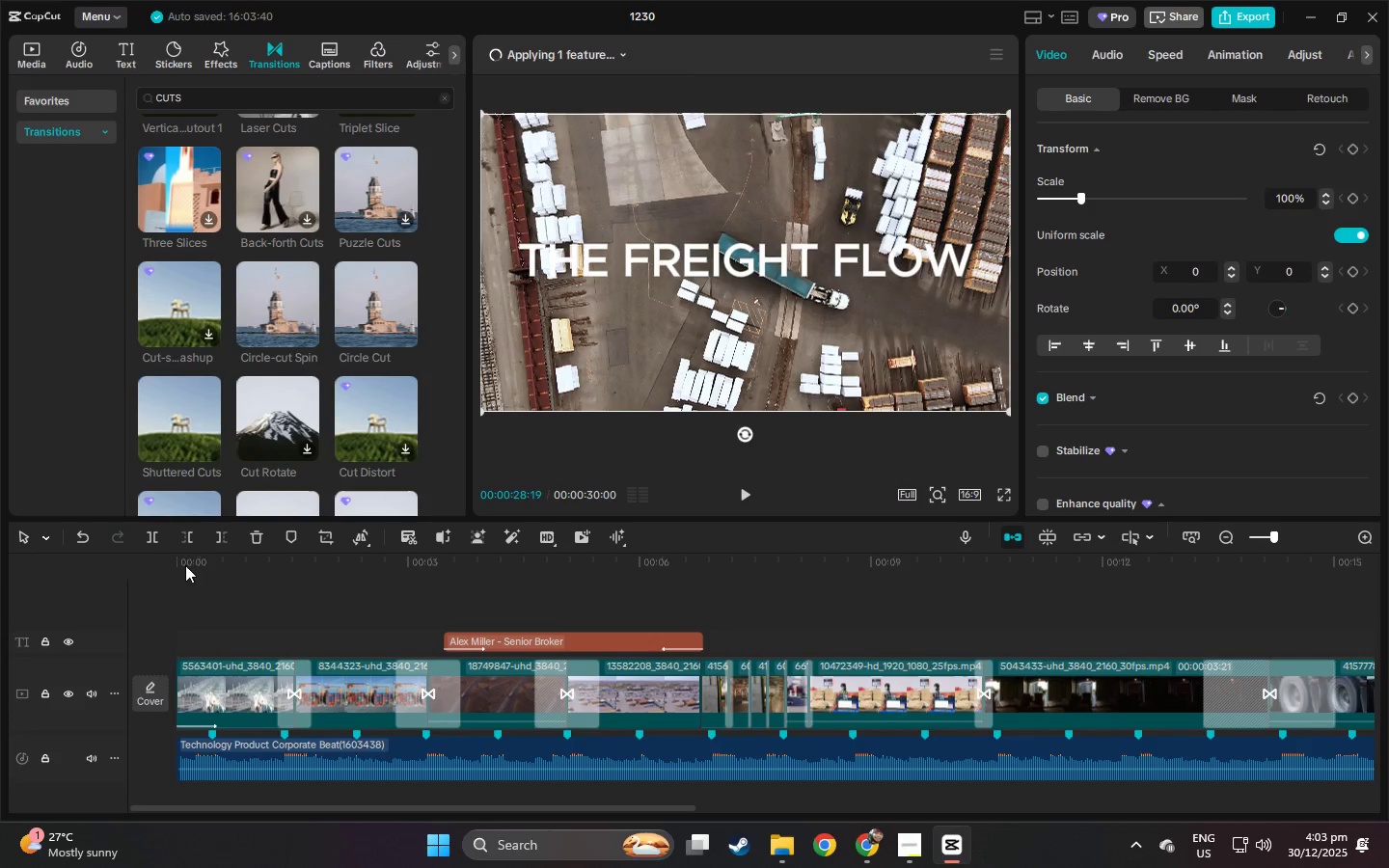 
left_click_drag(start_coordinate=[185, 563], to_coordinate=[168, 564])
 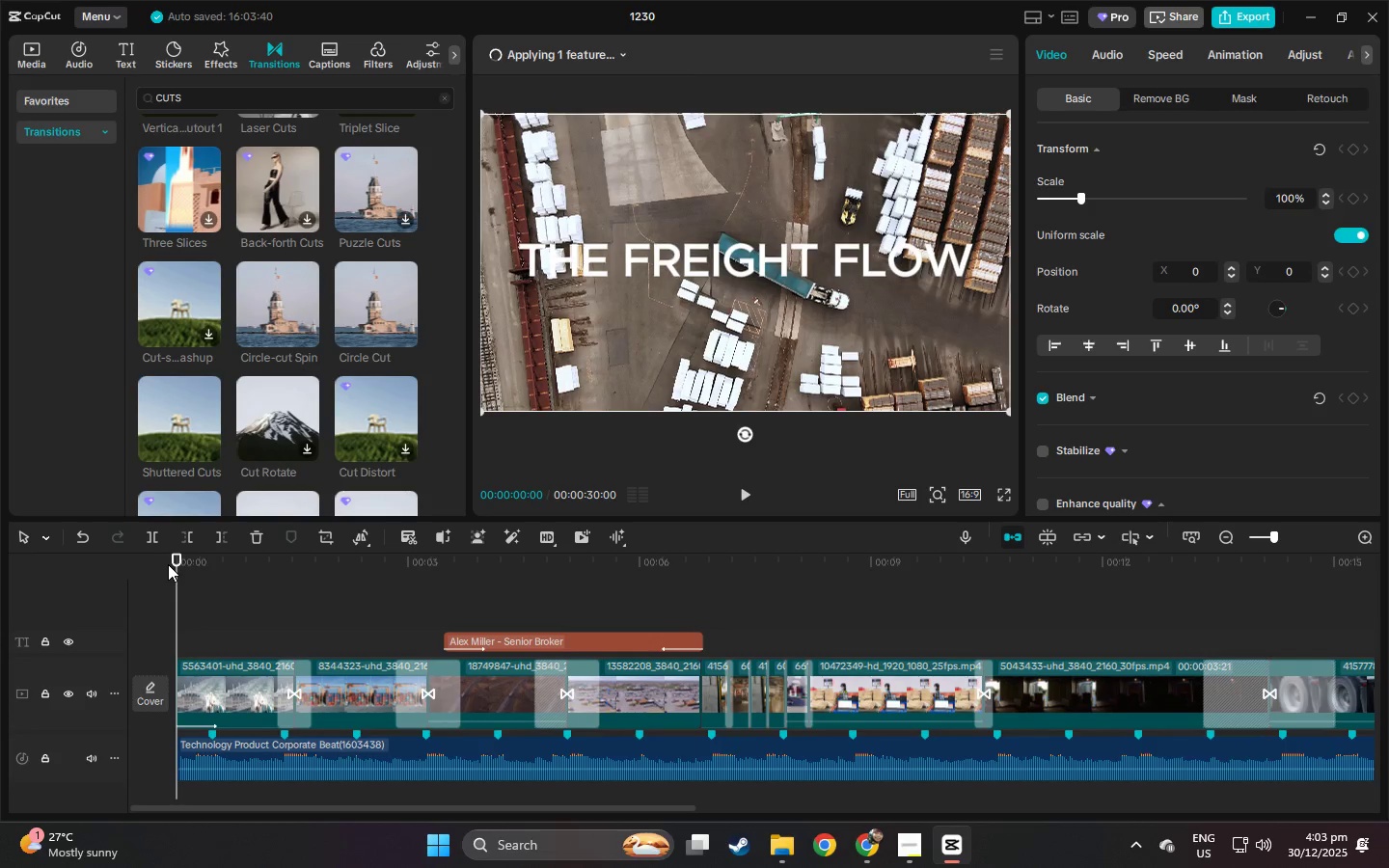 
key(Space)
 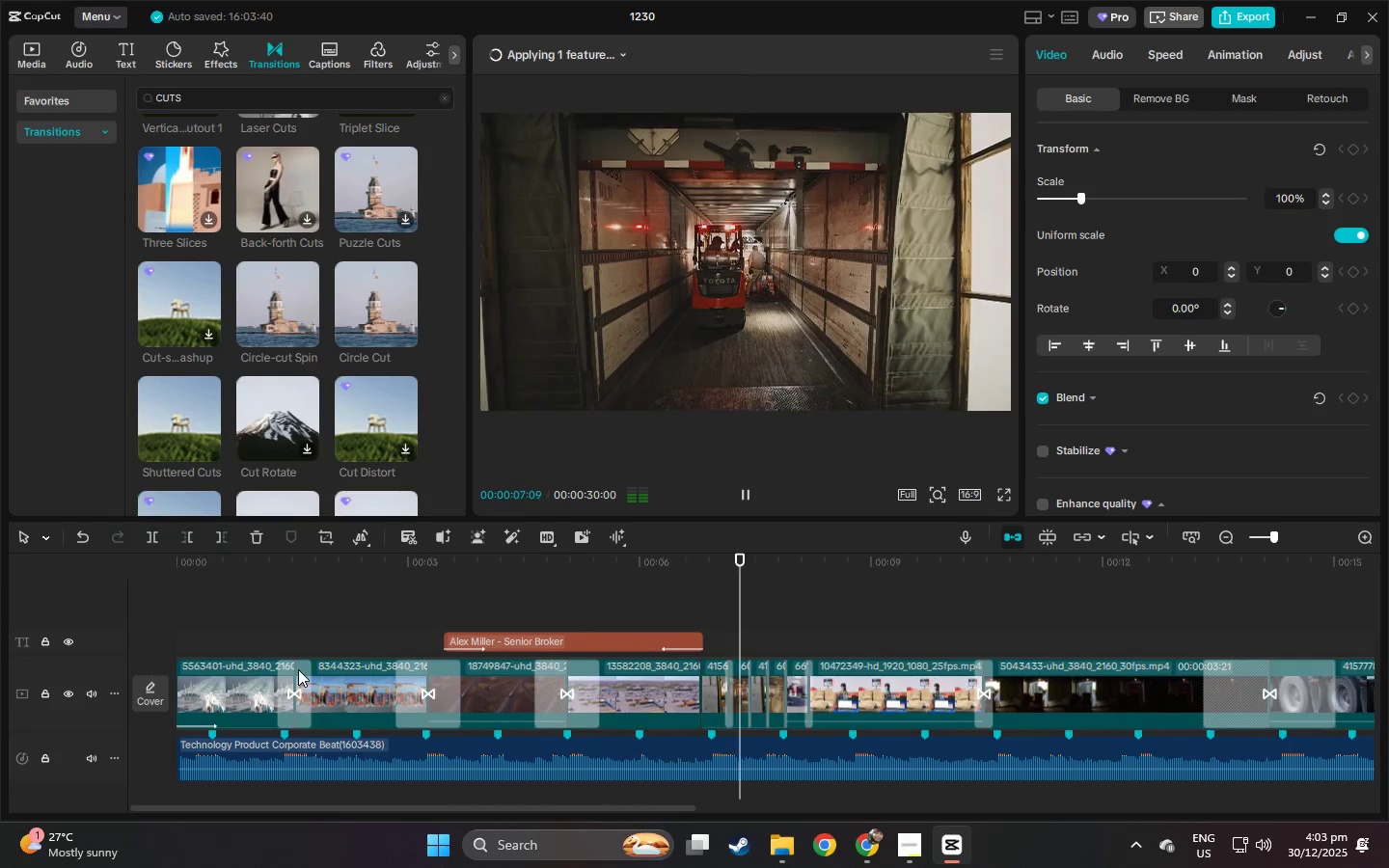 
wait(12.78)
 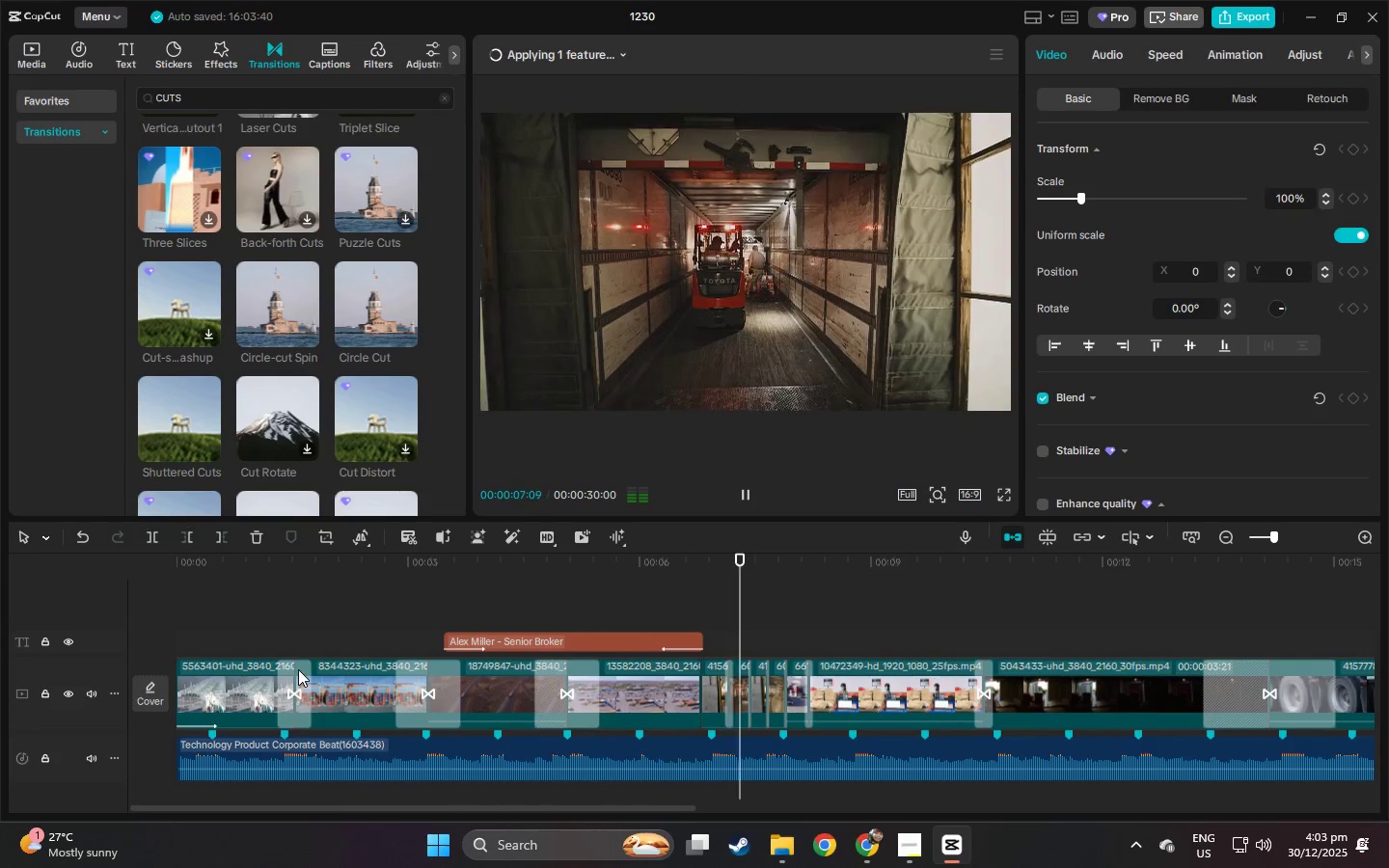 
left_click_drag(start_coordinate=[603, 809], to_coordinate=[1138, 827])
 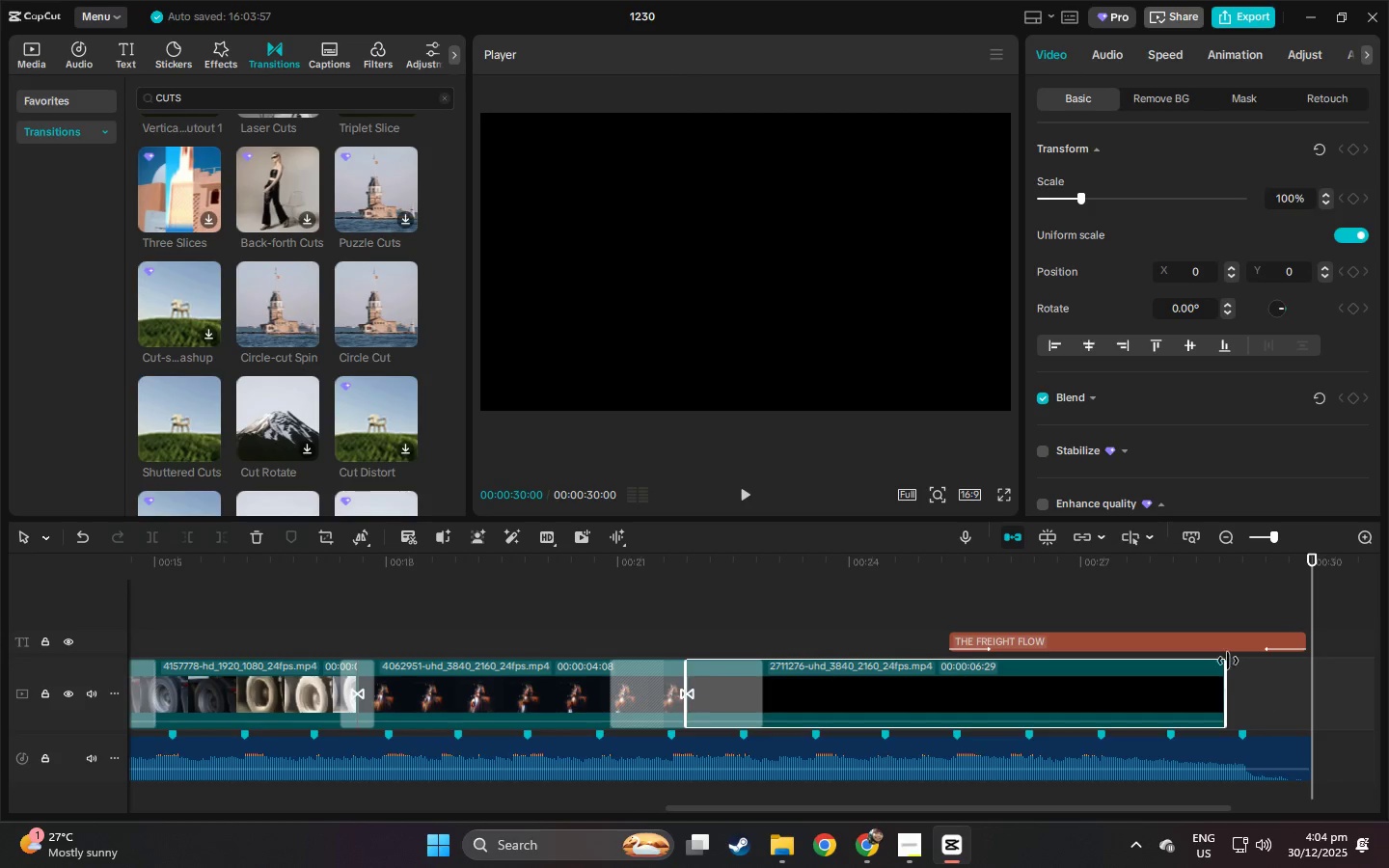 
left_click([1213, 654])
 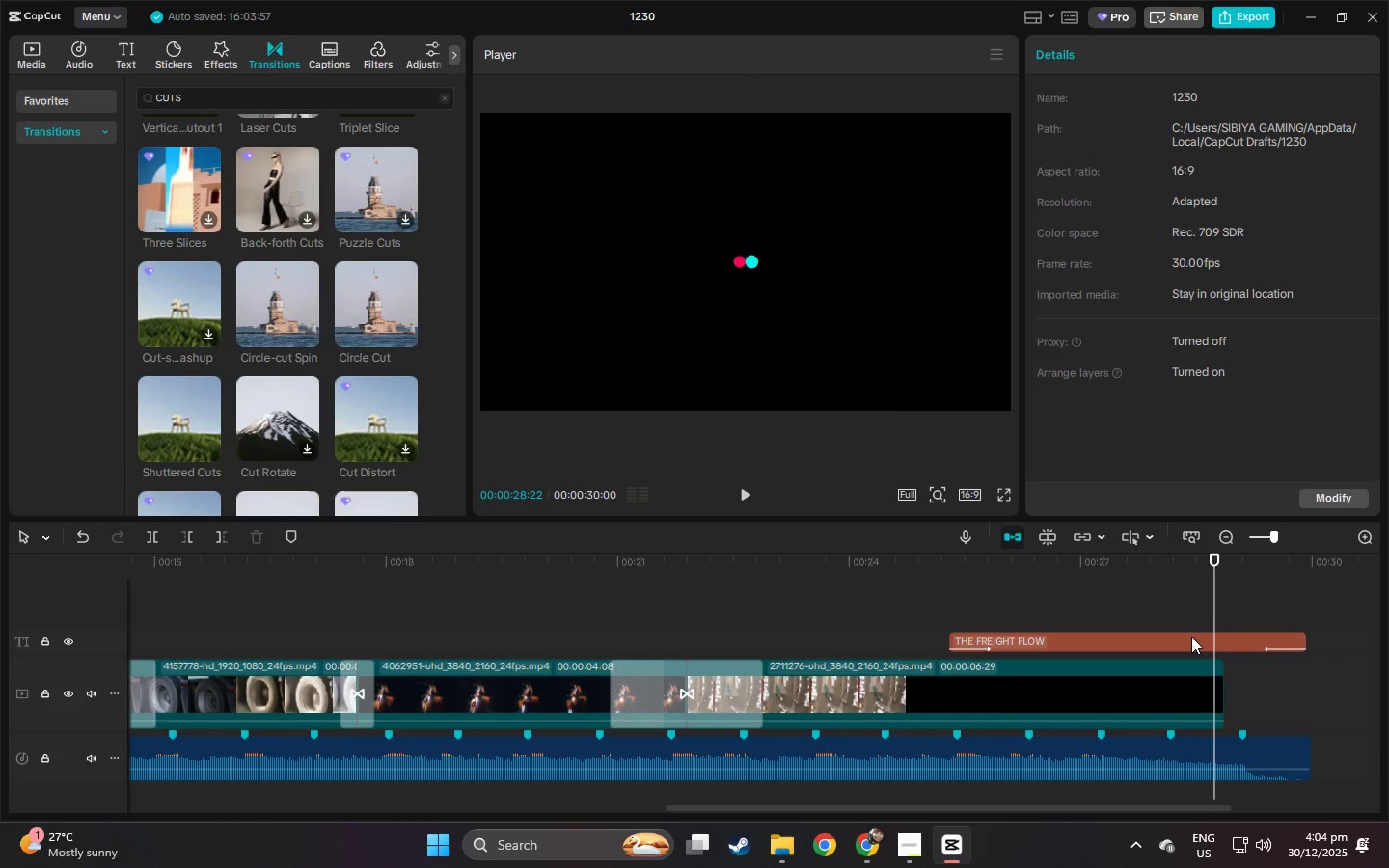 
left_click([1191, 637])
 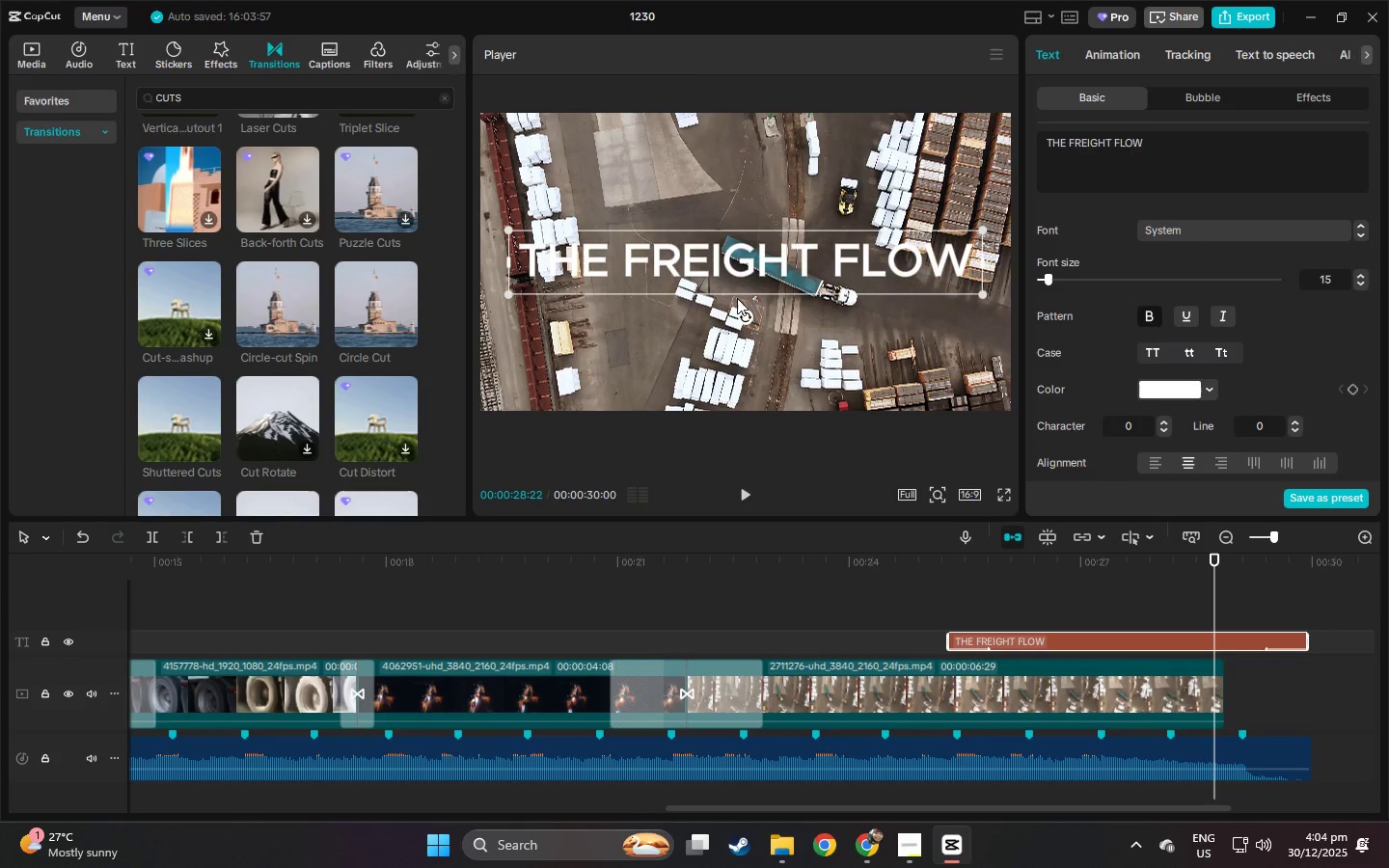 
left_click([747, 233])
 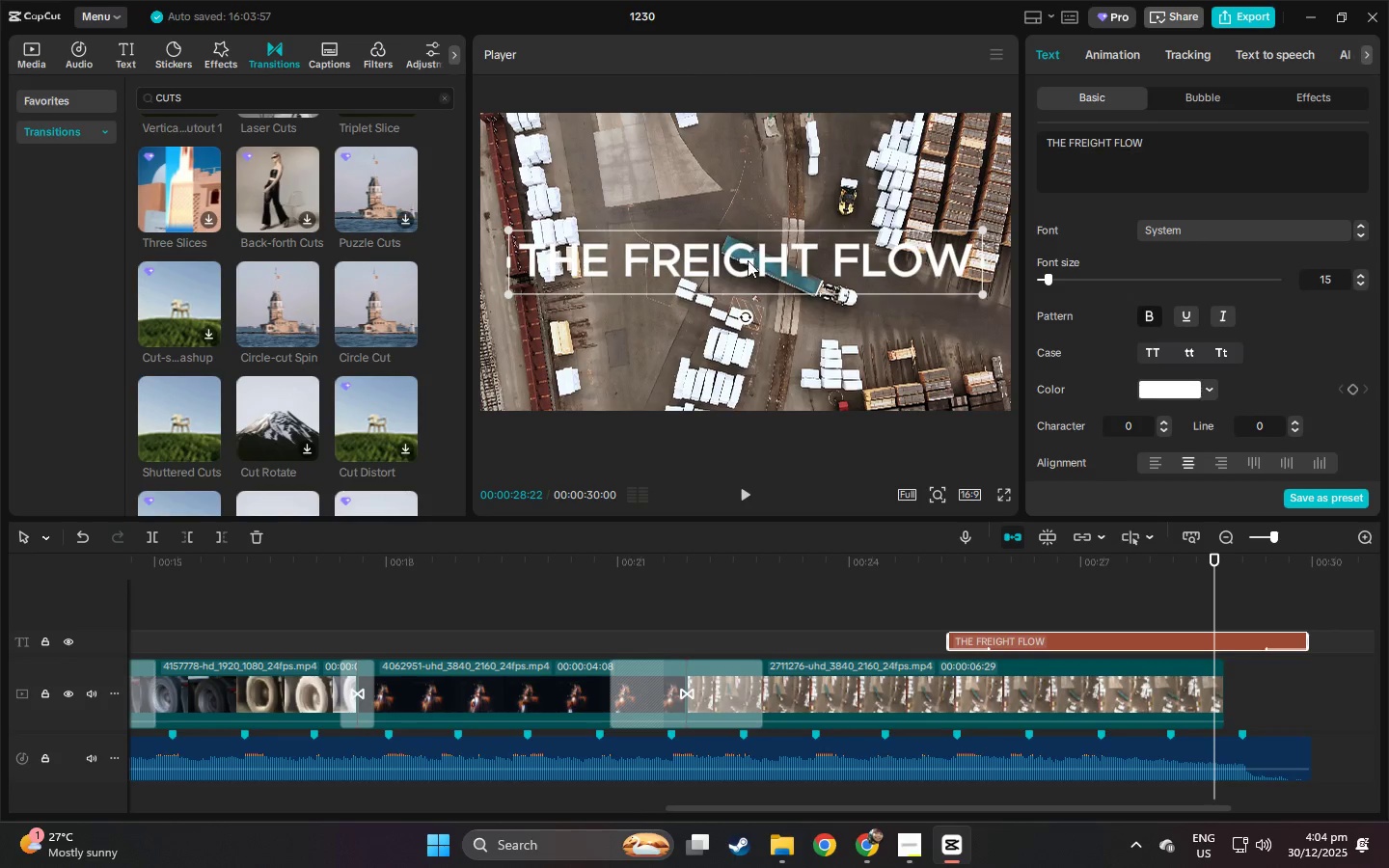 
left_click_drag(start_coordinate=[748, 263], to_coordinate=[743, 266])
 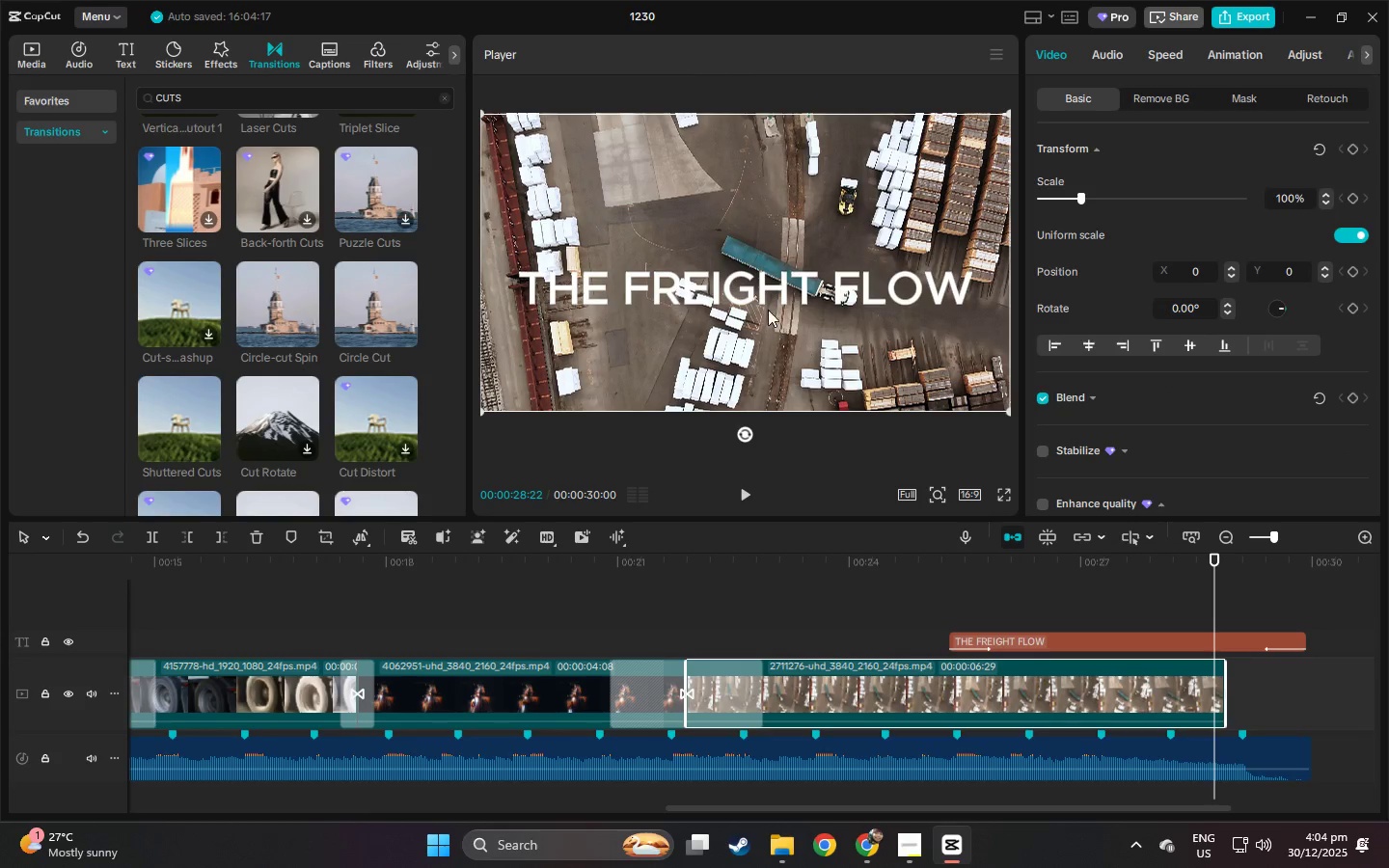 
left_click([767, 275])
 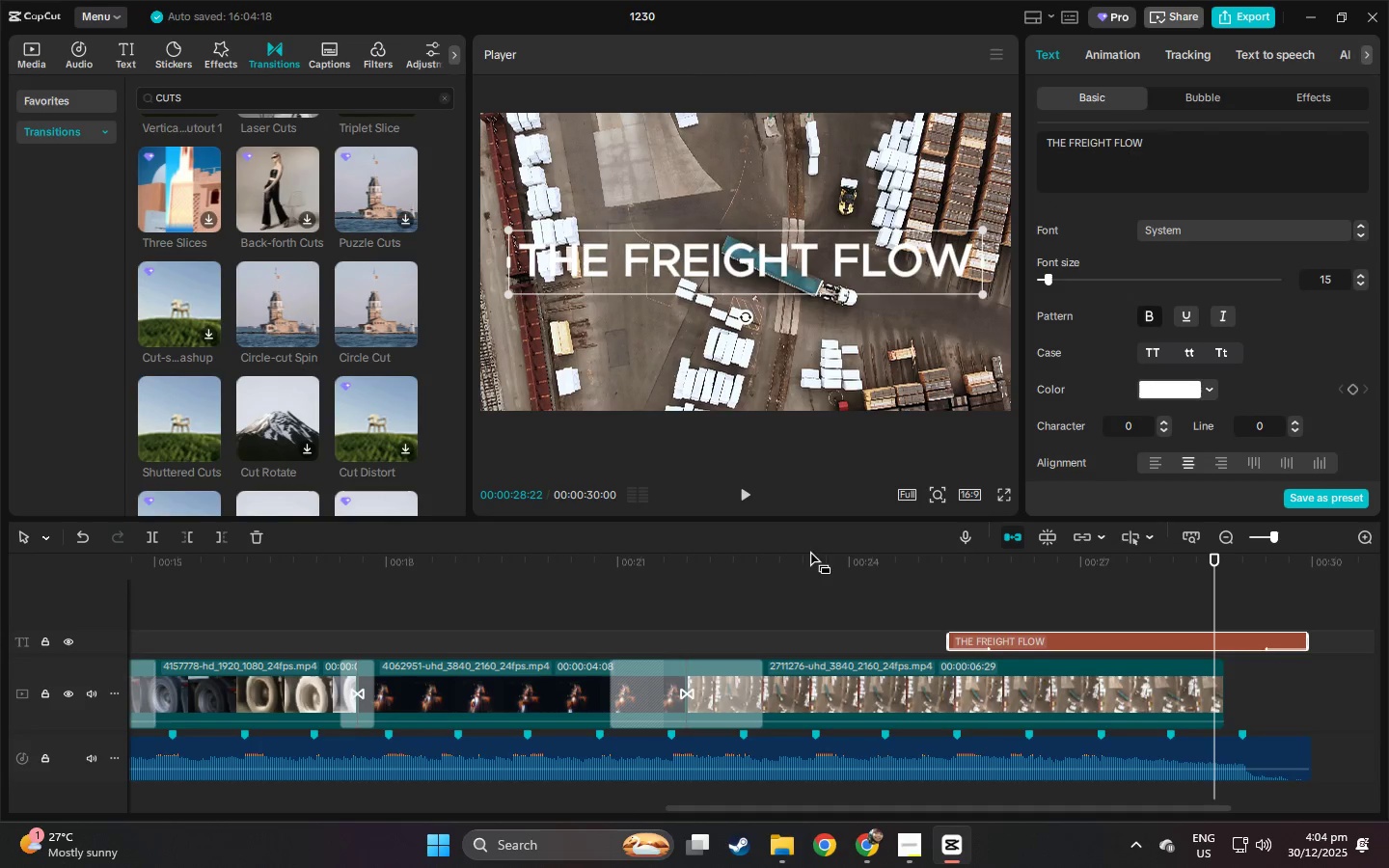 
left_click_drag(start_coordinate=[367, 554], to_coordinate=[0, 585])
 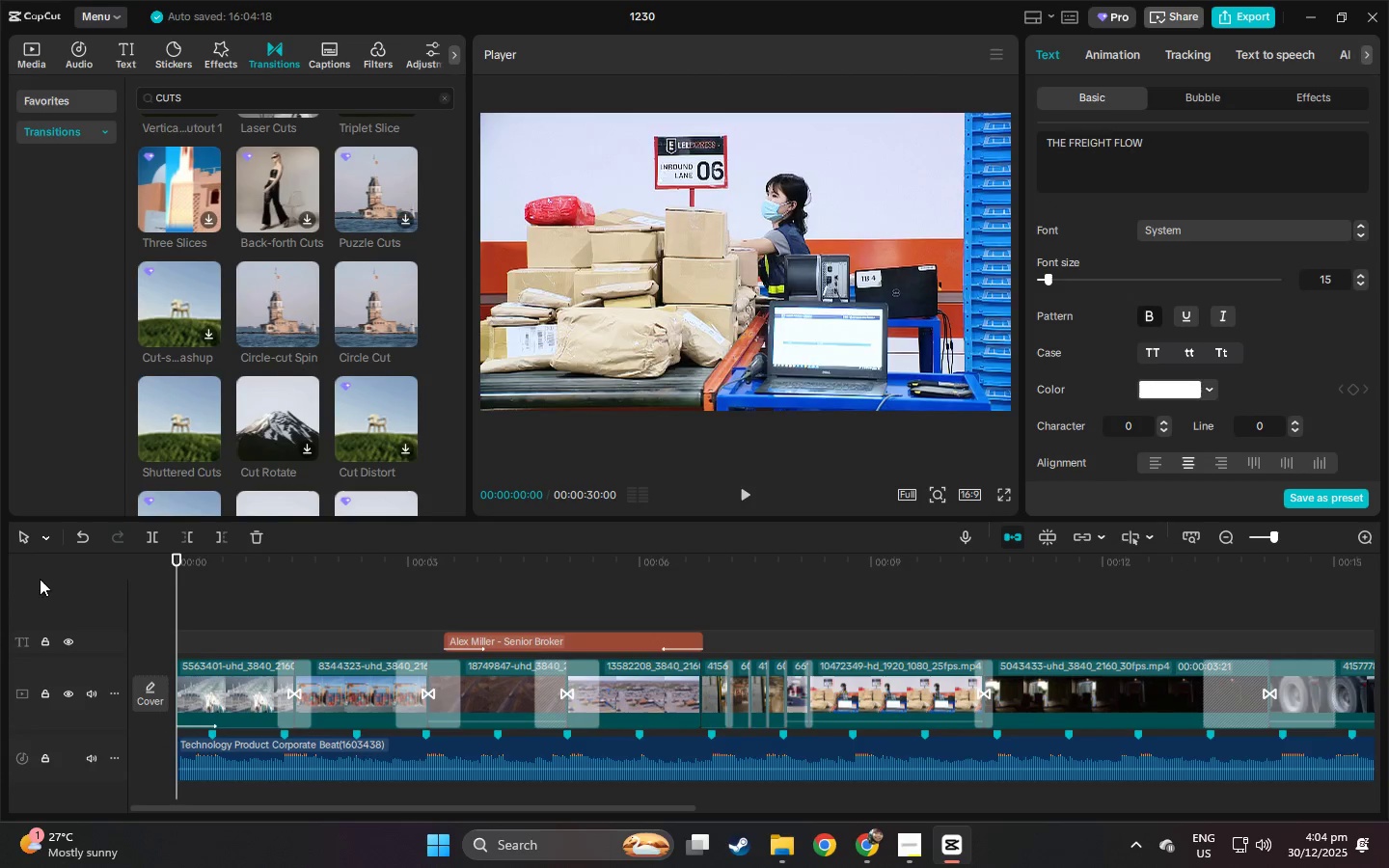 
key(Space)
 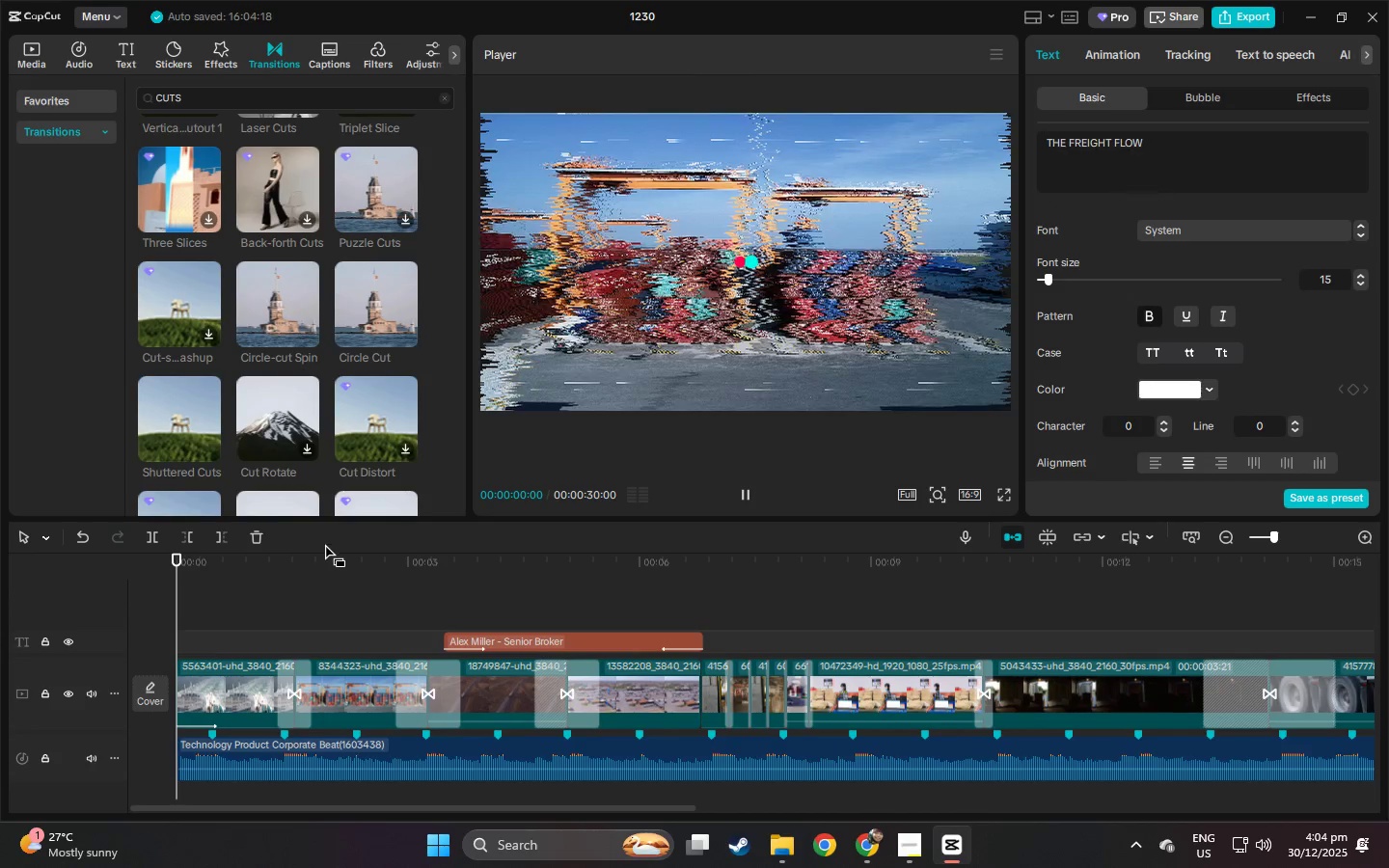 
key(Alt+AltLeft)
 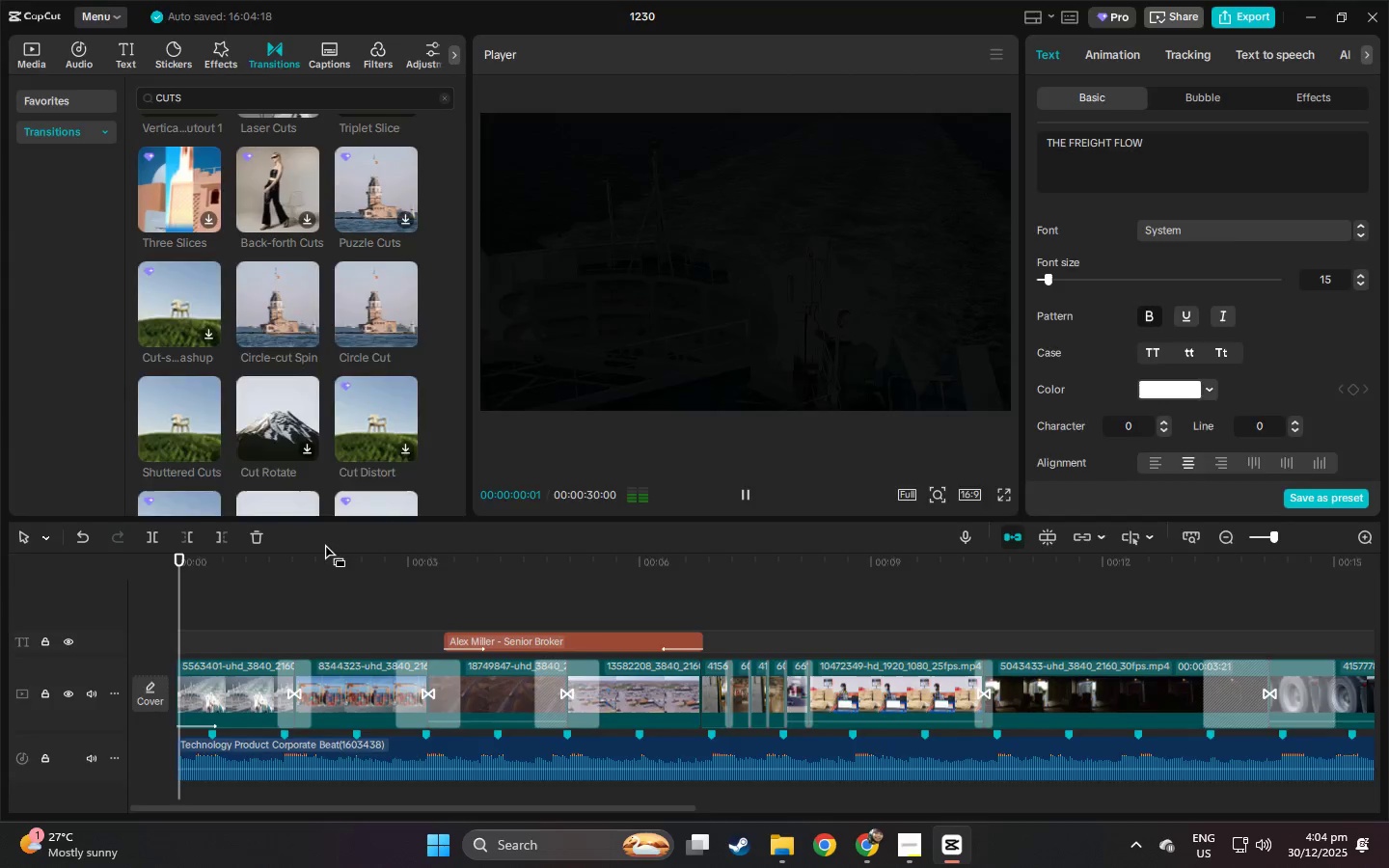 
key(Alt+Tab)